 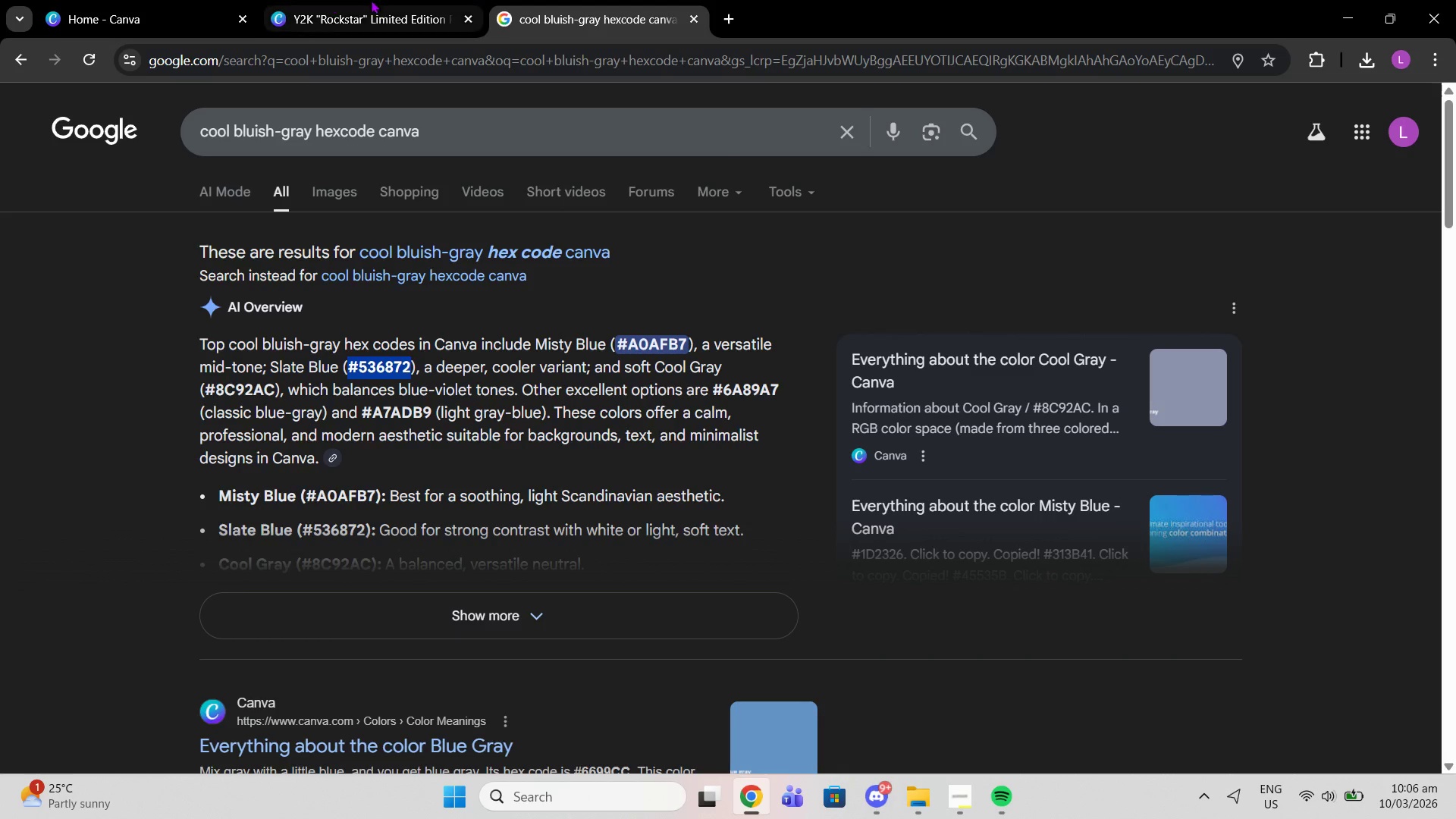 
left_click([381, 0])
 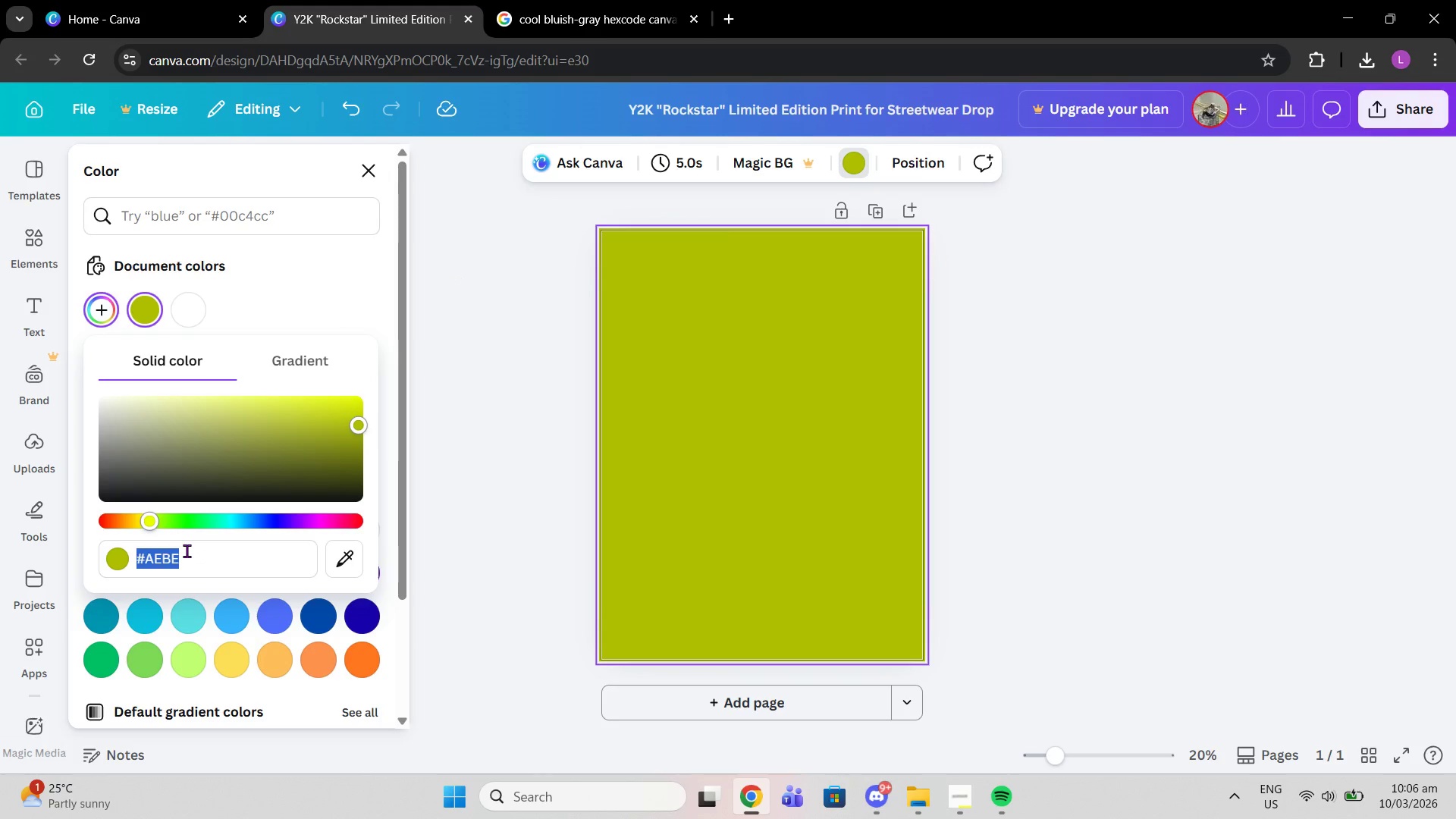 
key(Control+V)
 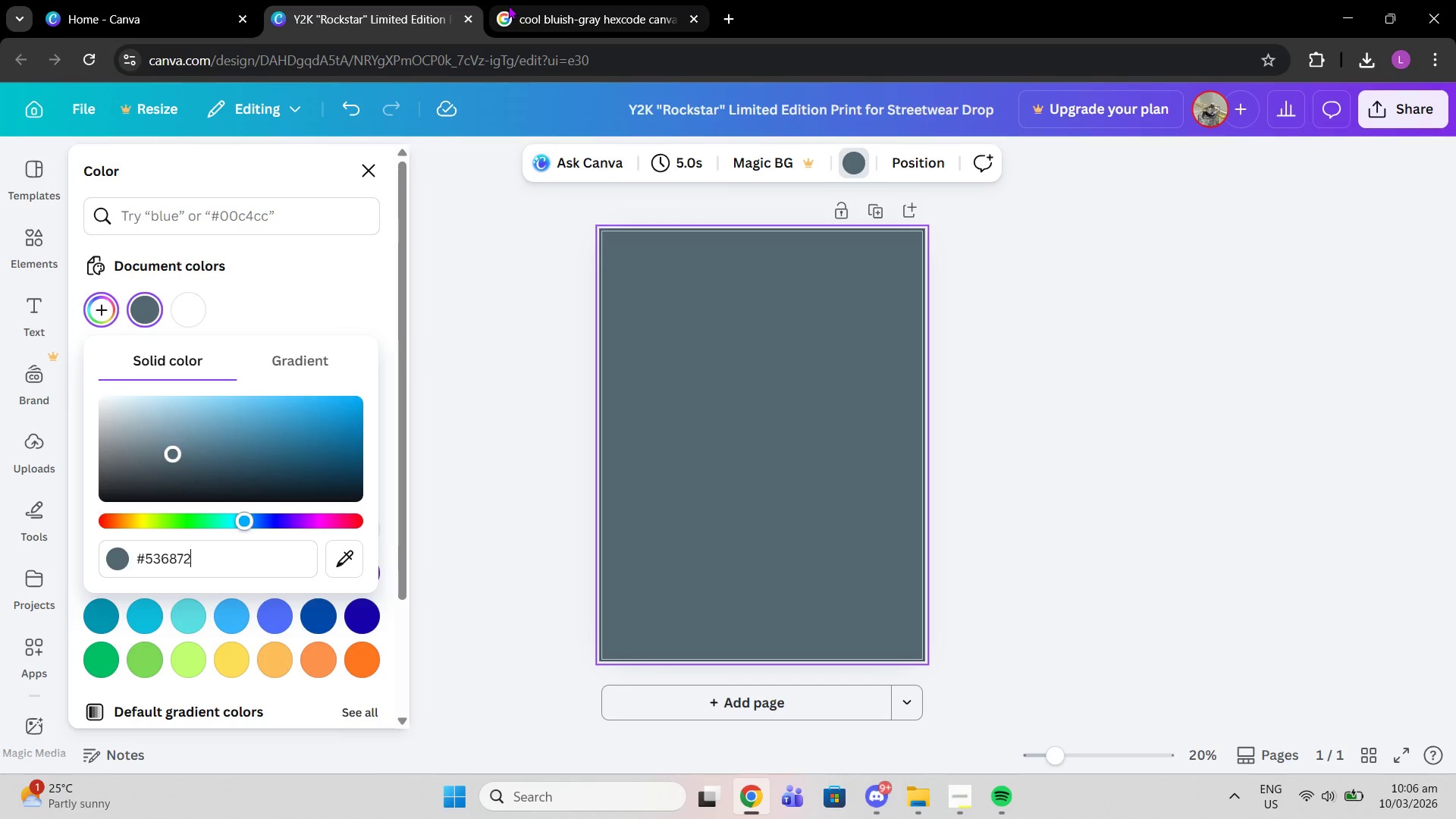 
key(Control+Z)
 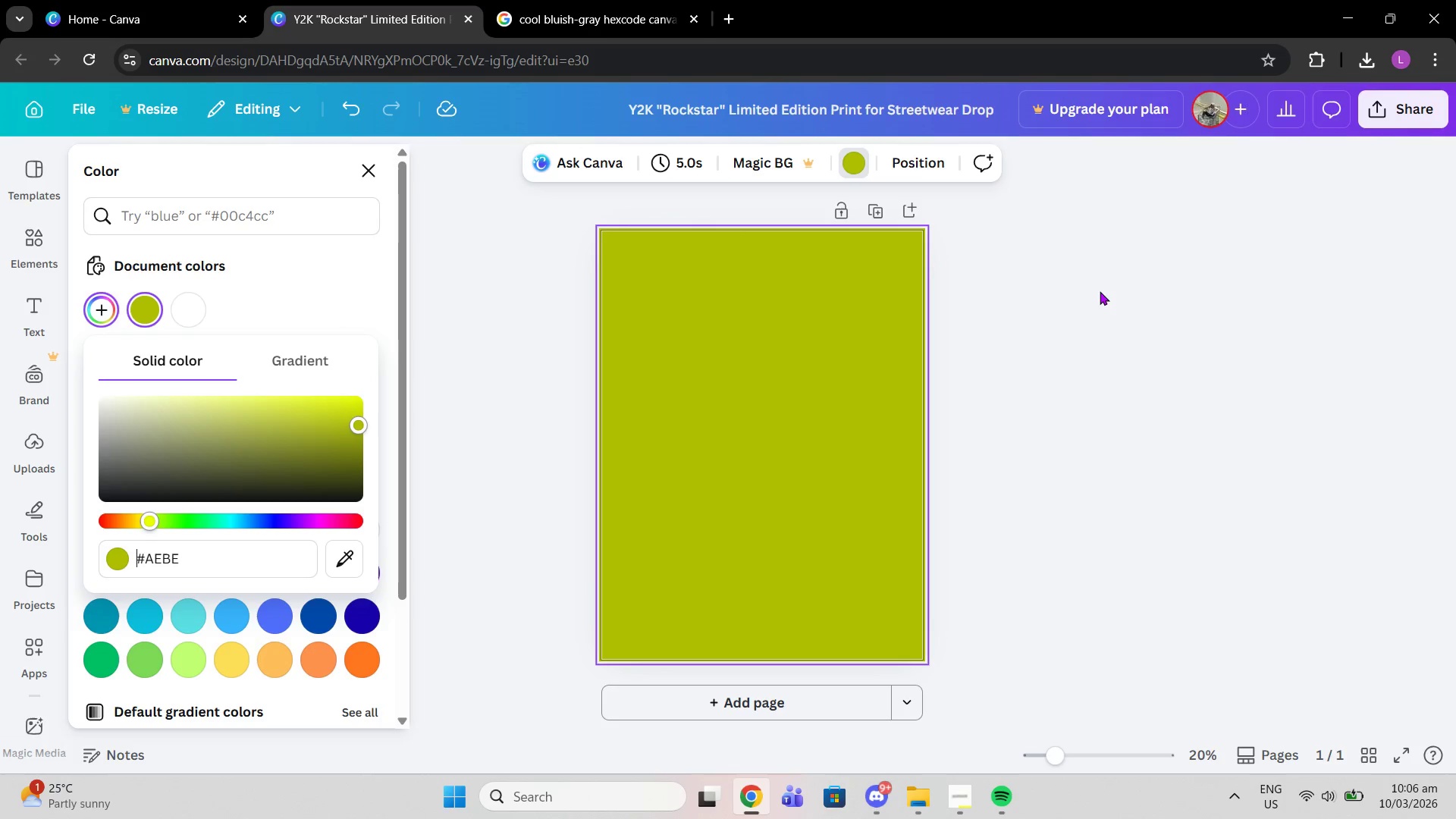 
key(Control+Z)
 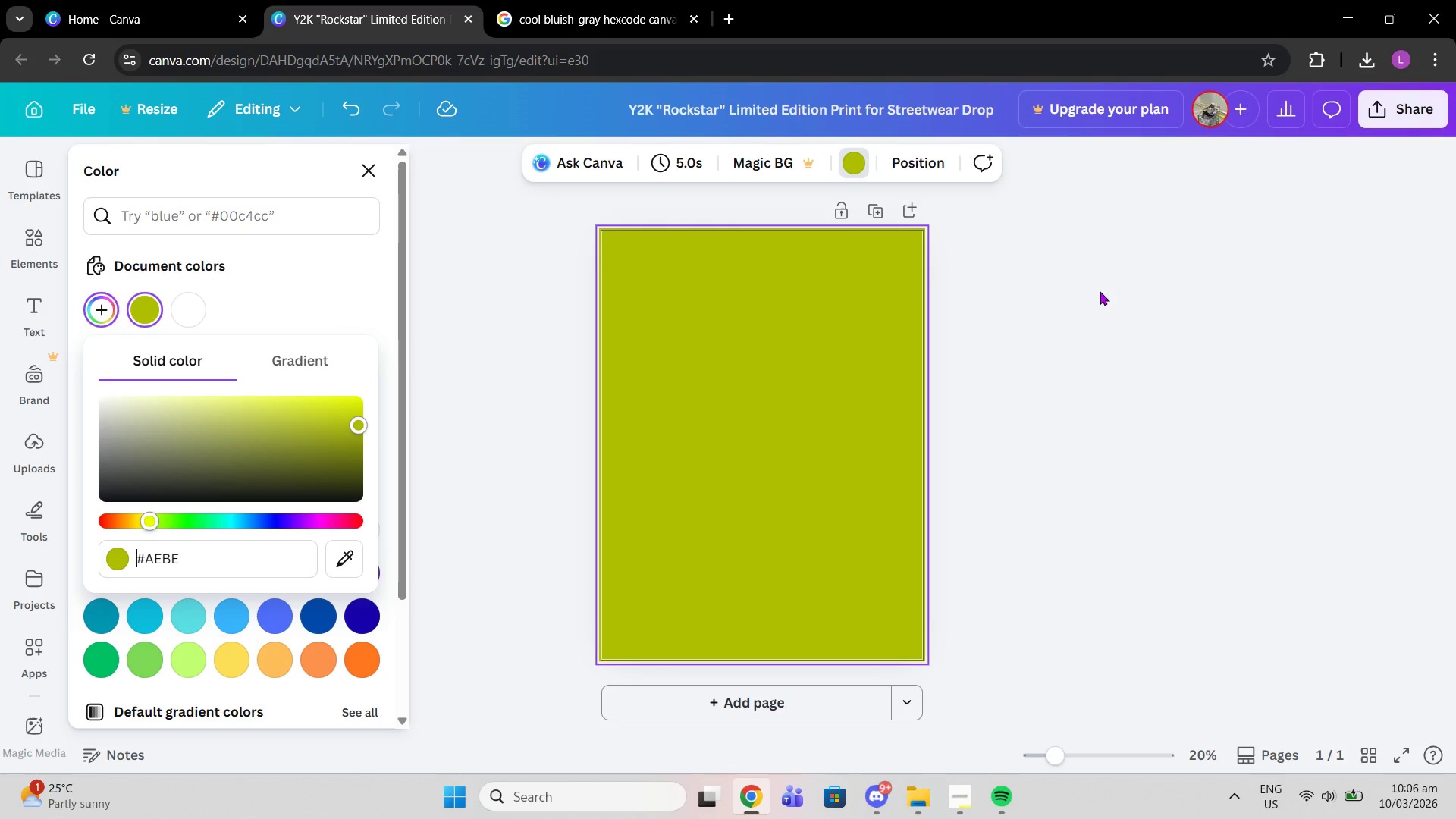 
key(Control+Z)
 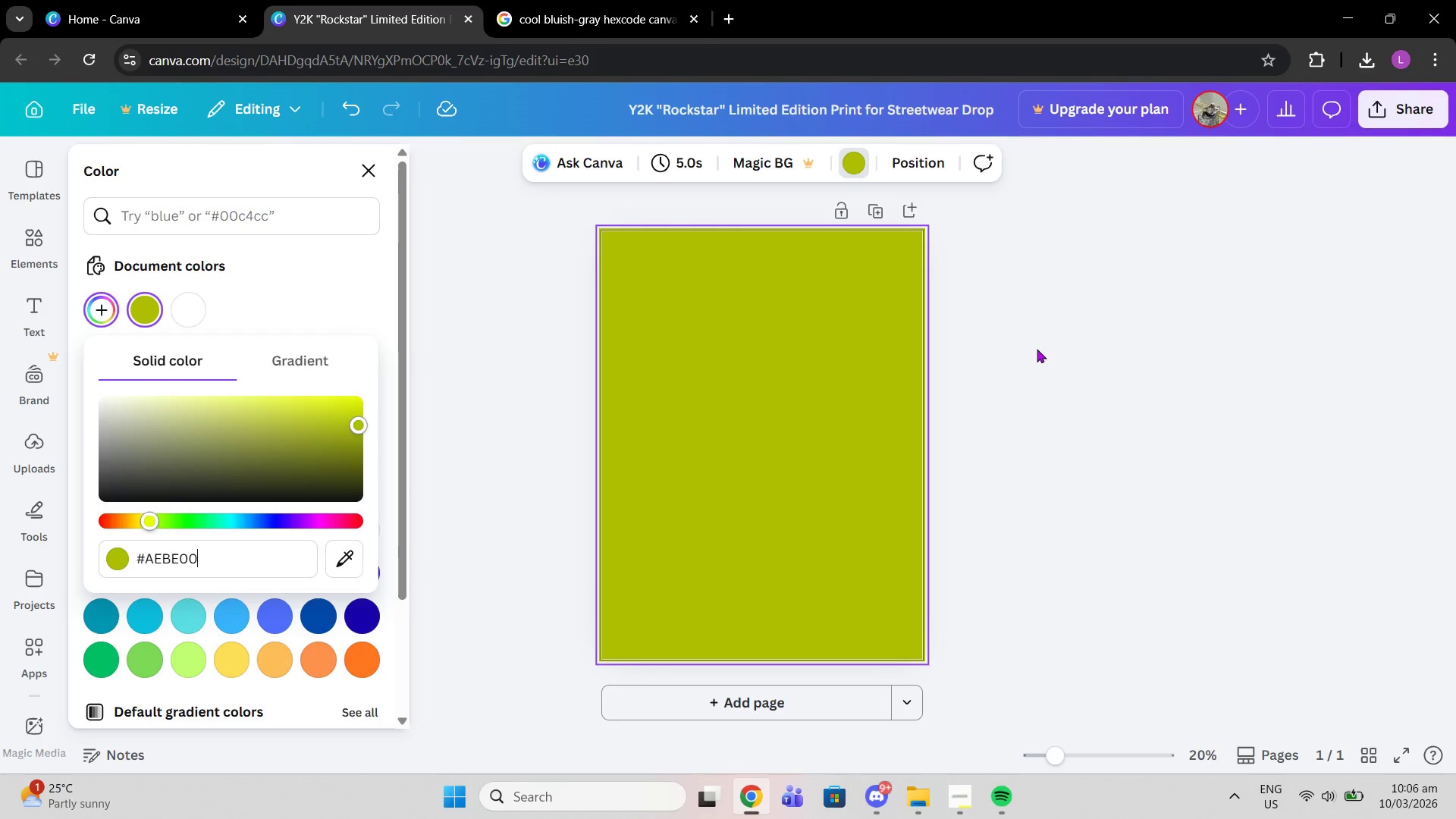 
left_click([1037, 349])
 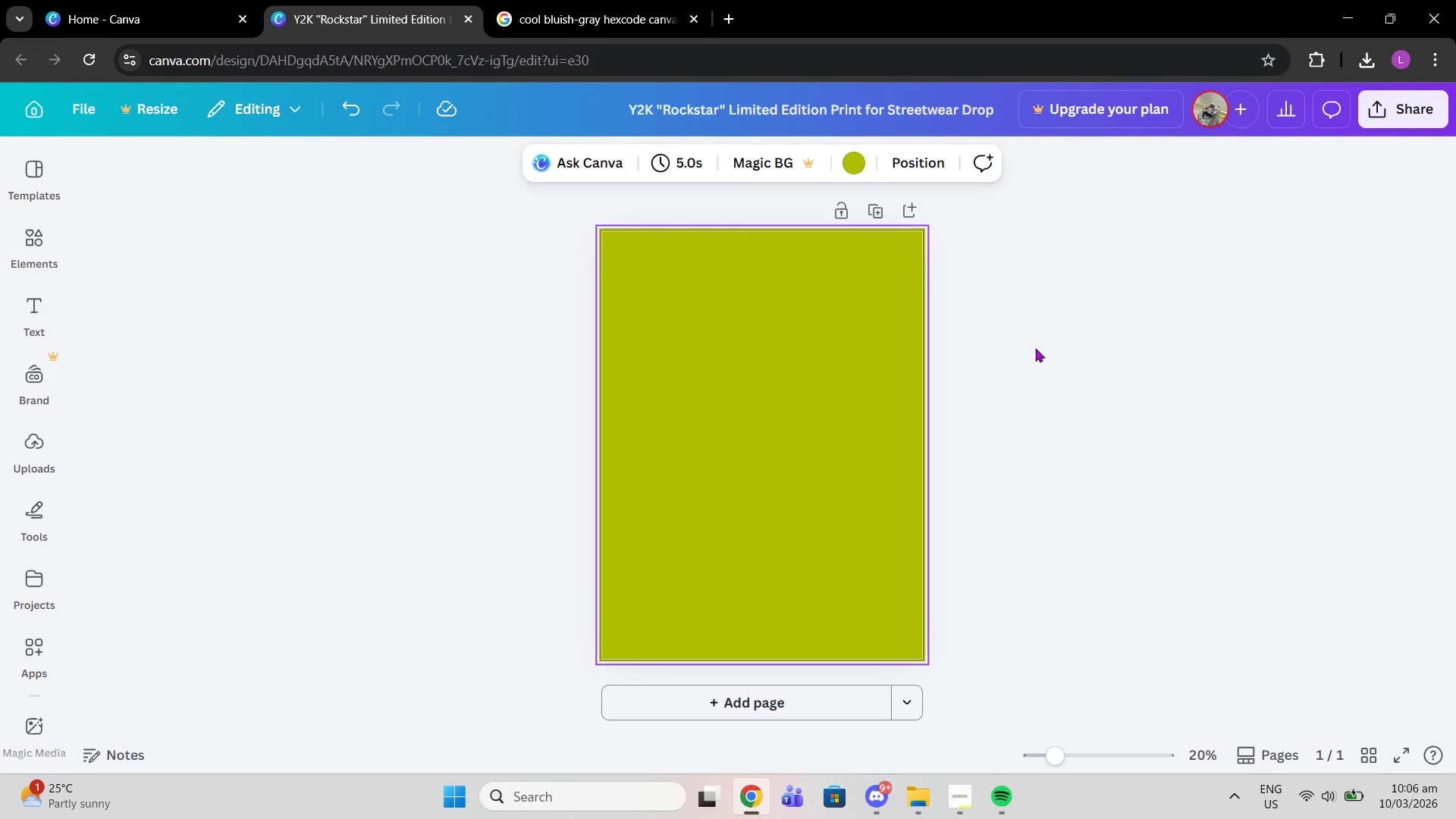 
key(Control+Z)
 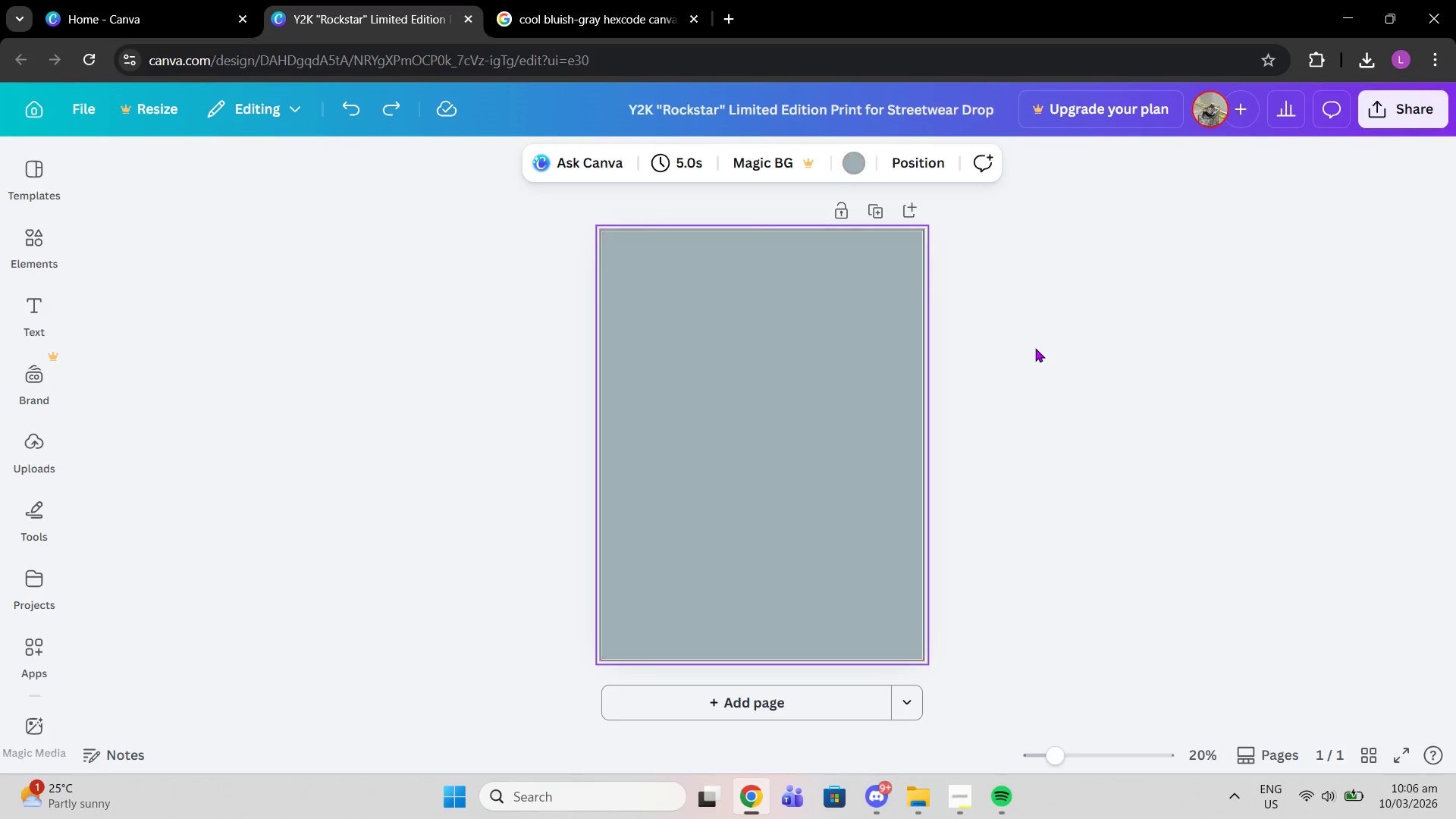 
key(Control+Z)
 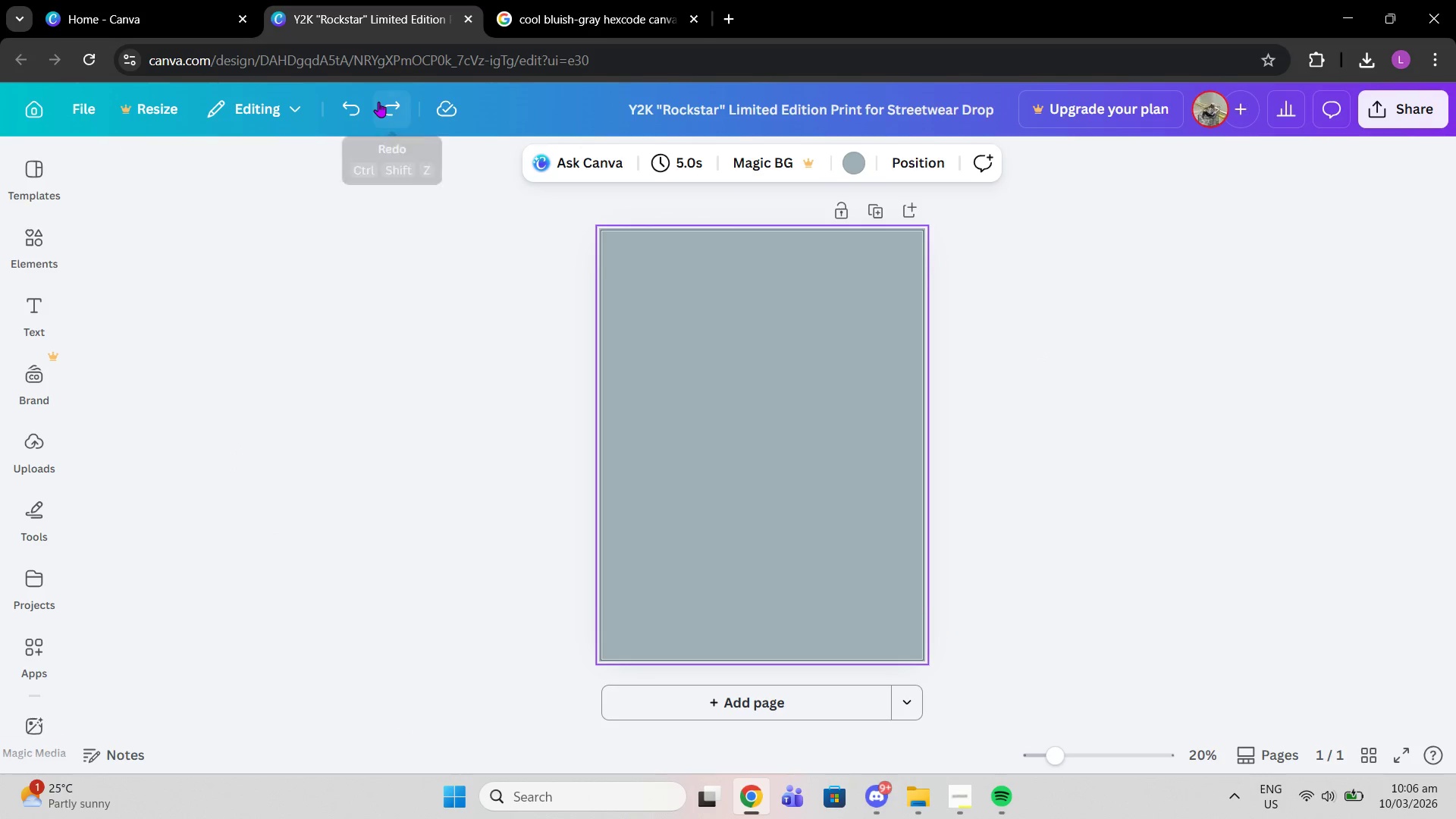 
double_click([378, 102])
 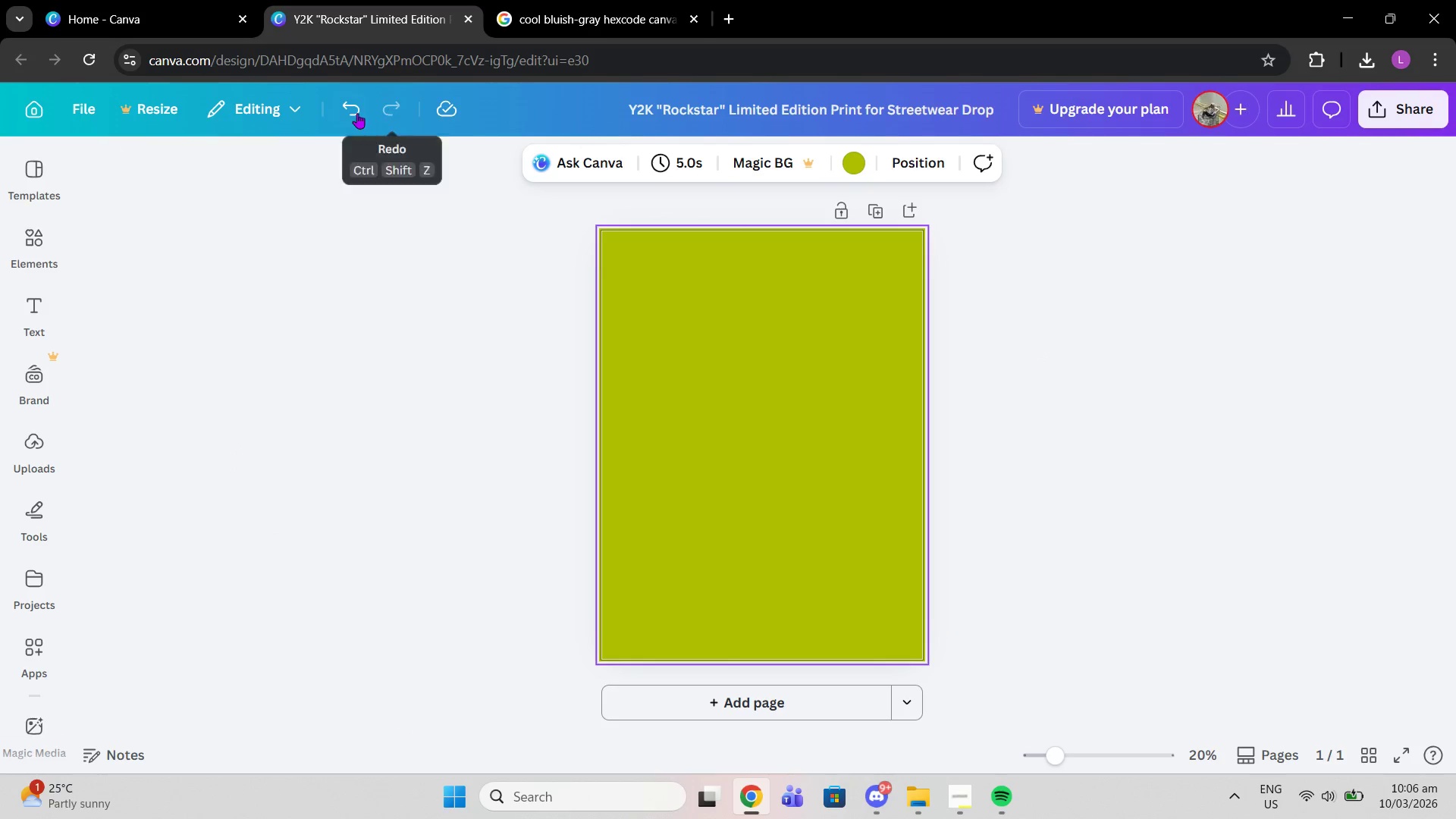 
left_click([353, 113])
 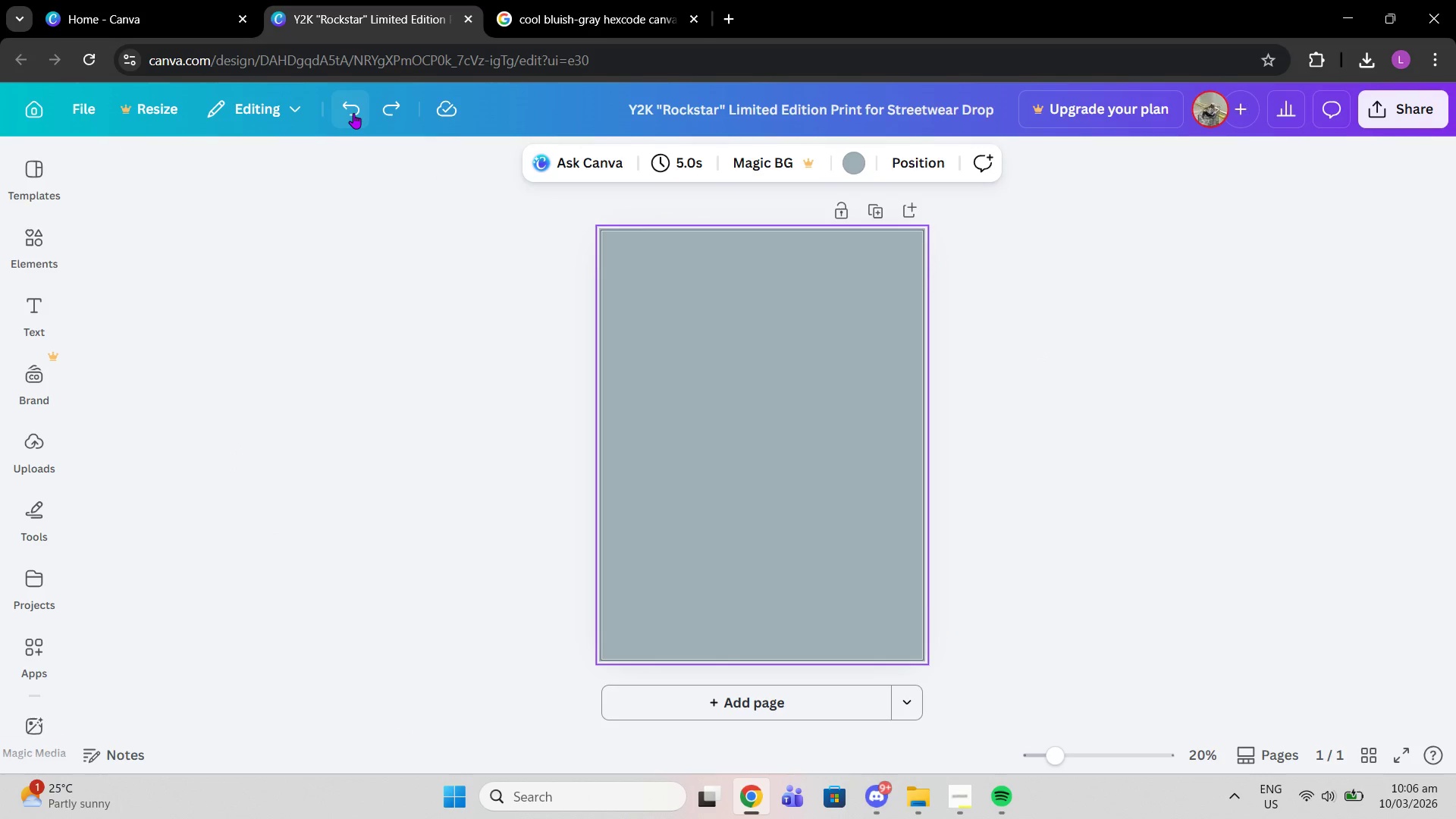 
double_click([353, 113])
 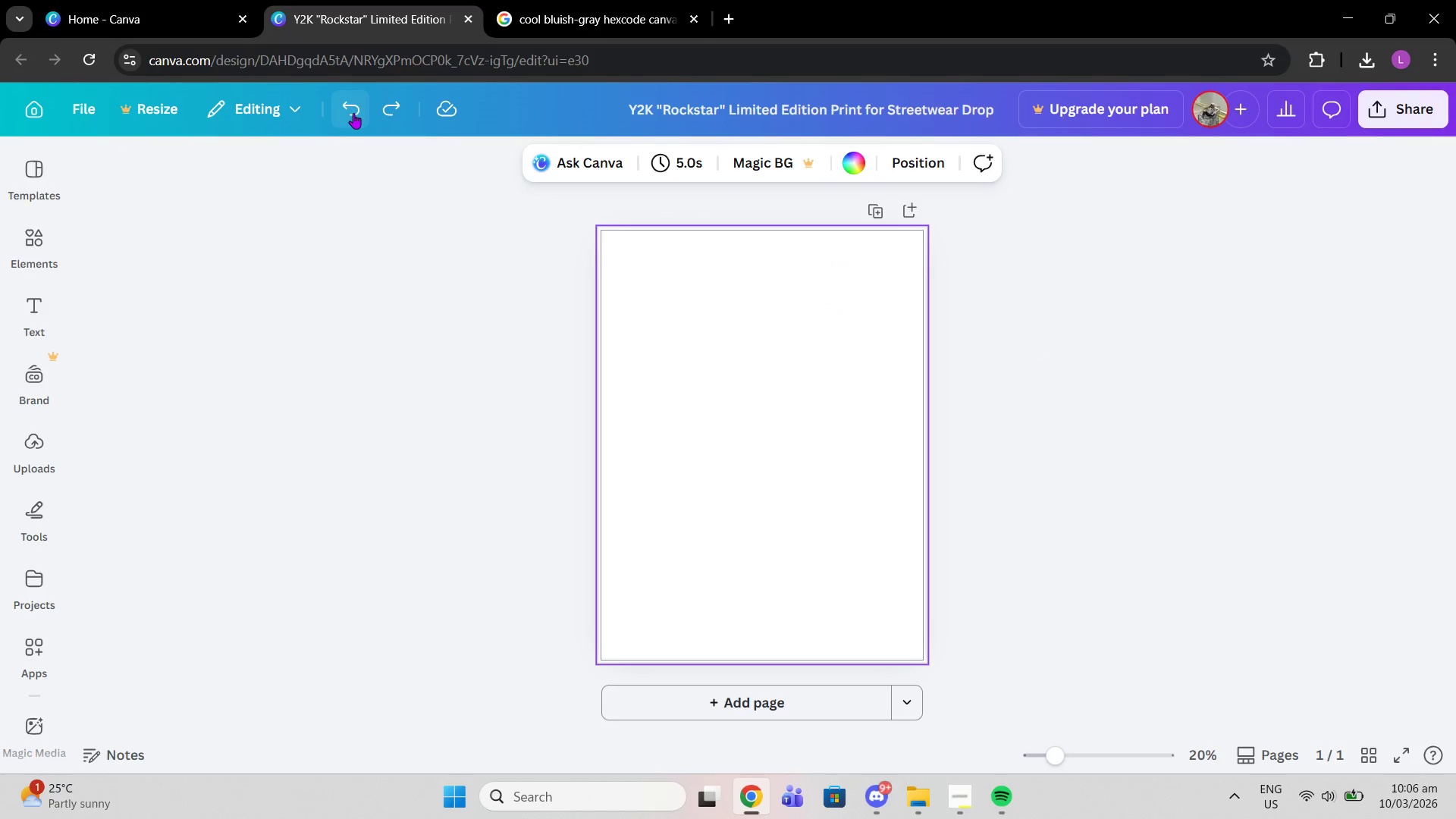 
left_click([353, 113])
 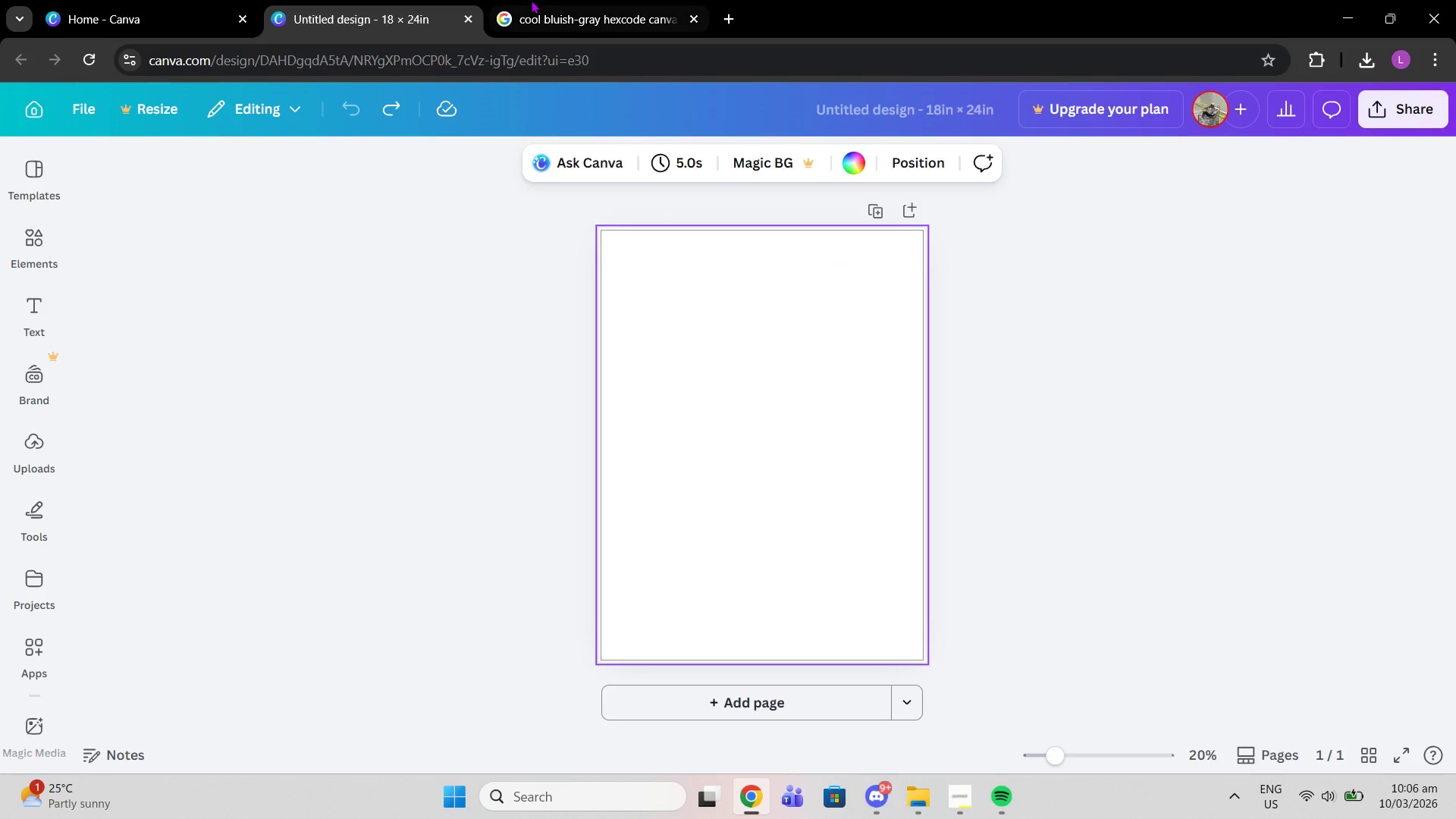 
left_click([531, 0])
 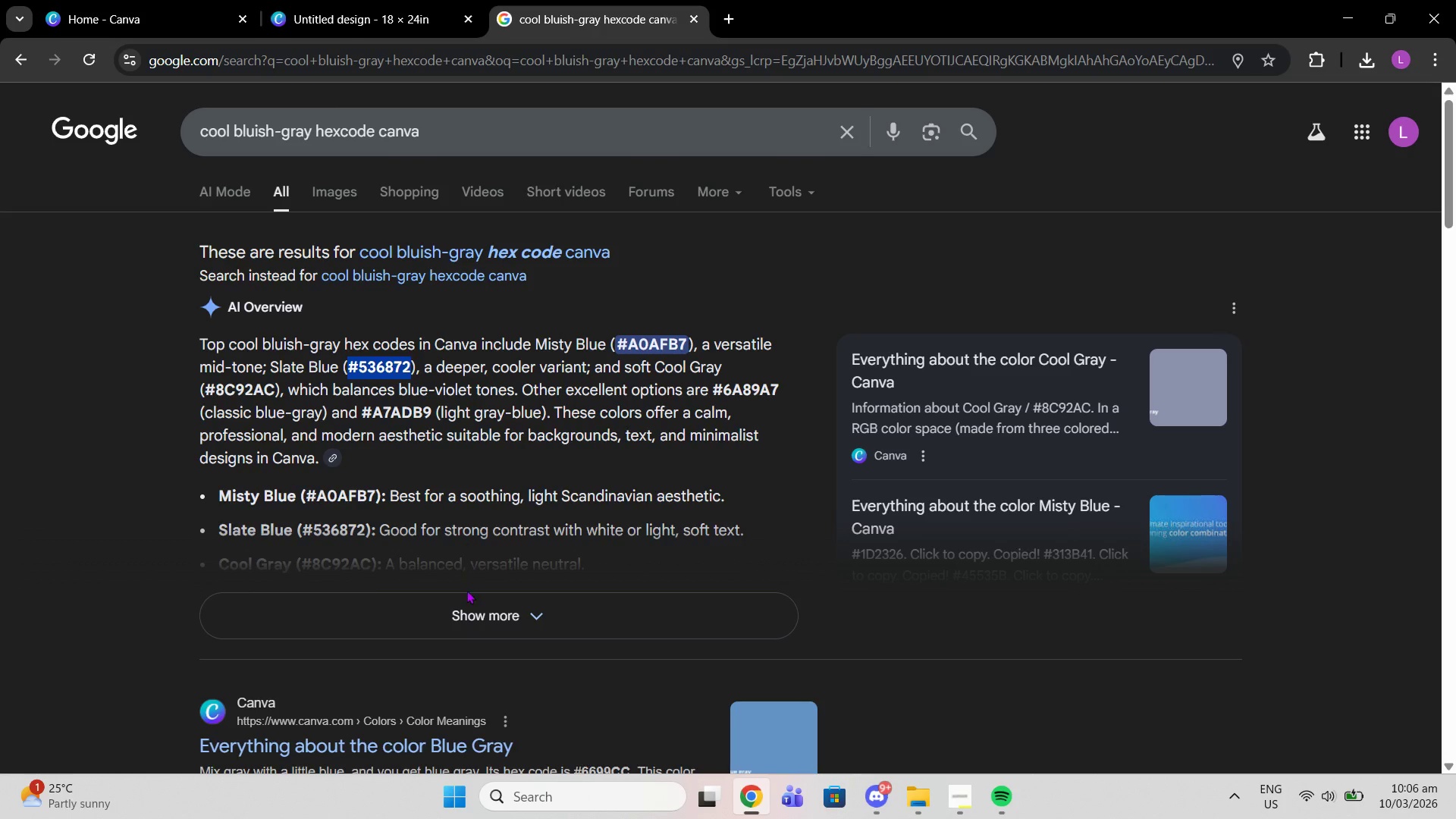 
left_click([474, 606])
 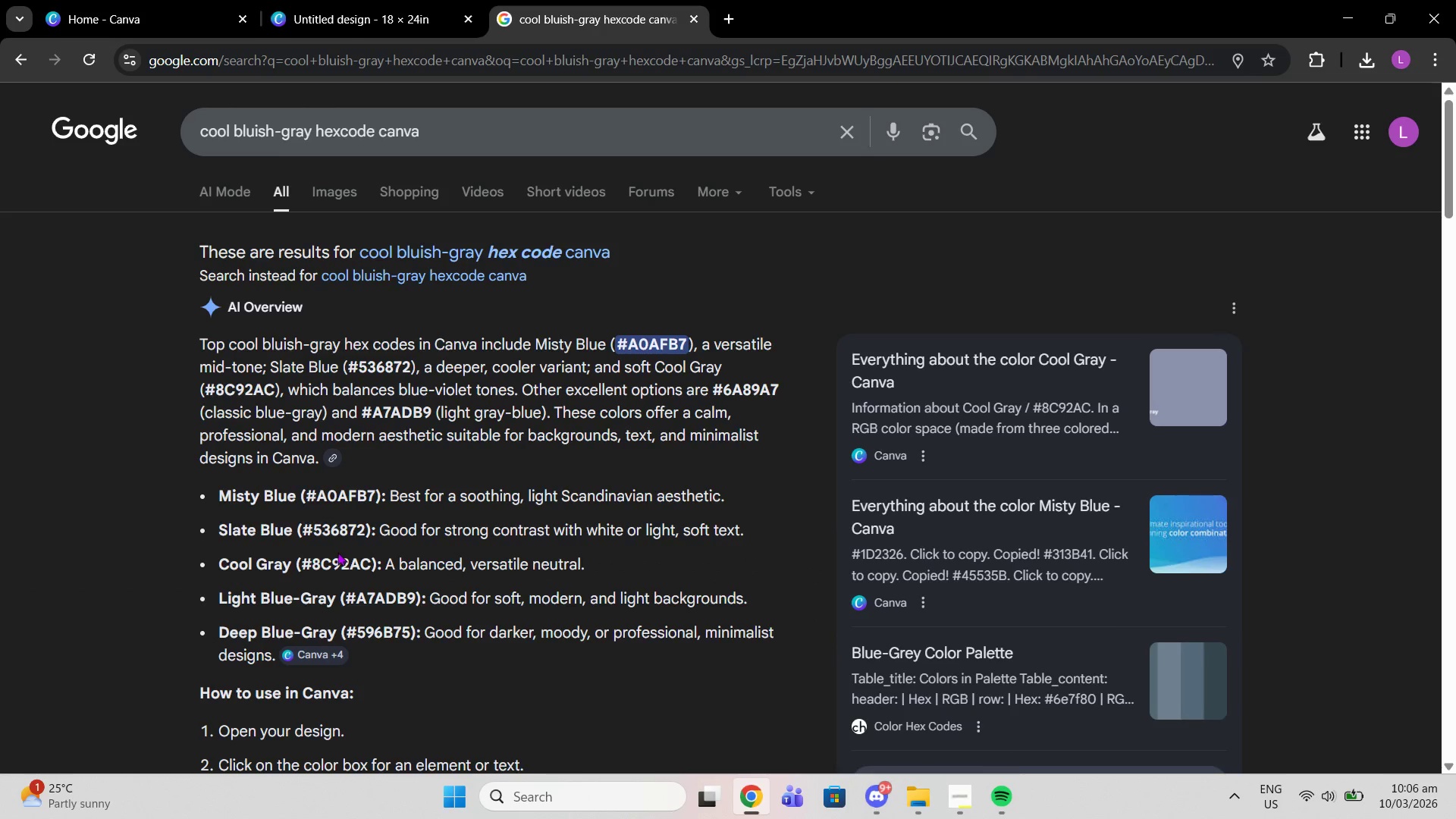 
scroll: coordinate [337, 552], scroll_direction: down, amount: 8.0
 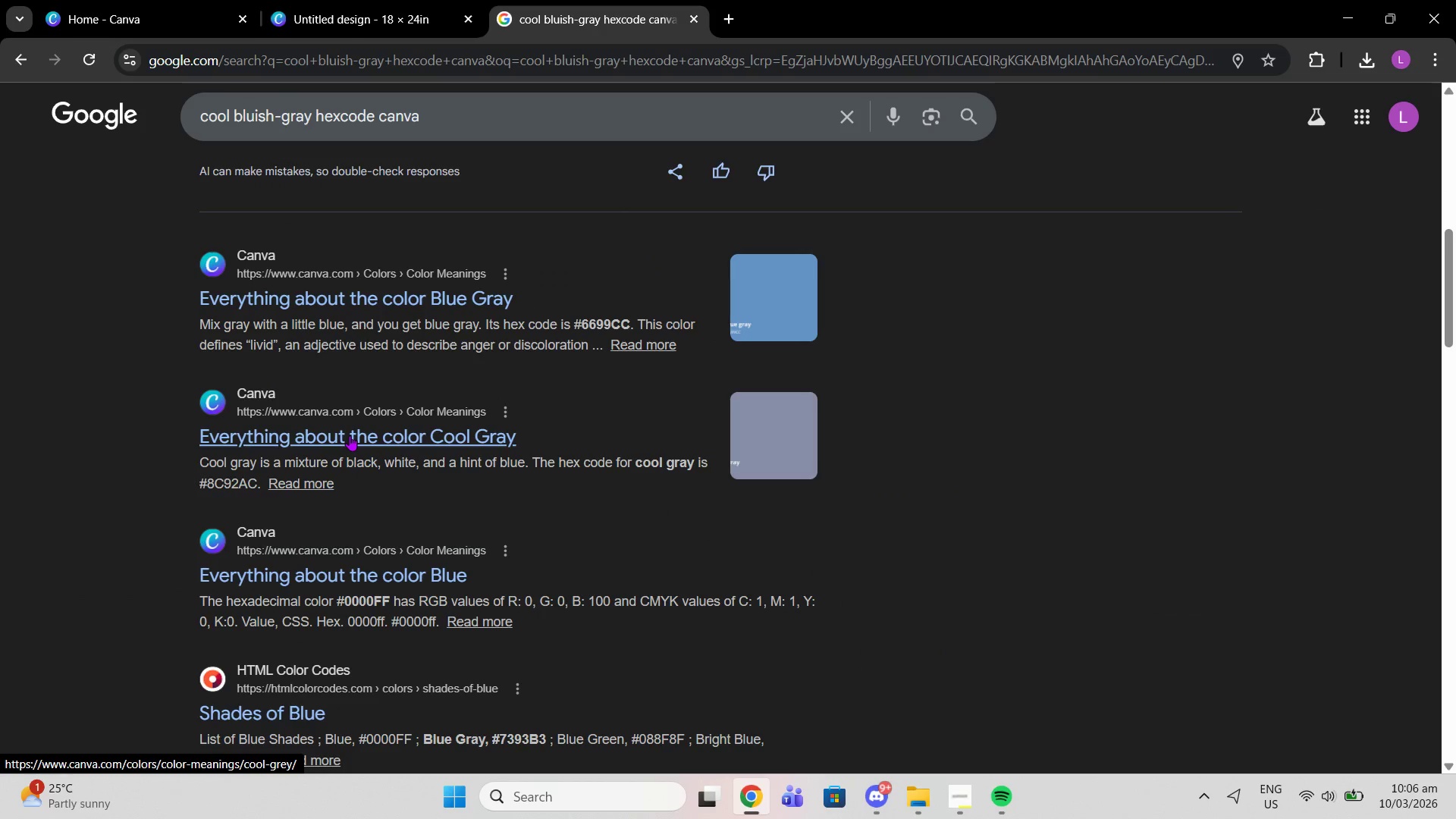 
scroll: coordinate [348, 437], scroll_direction: up, amount: 3.0
 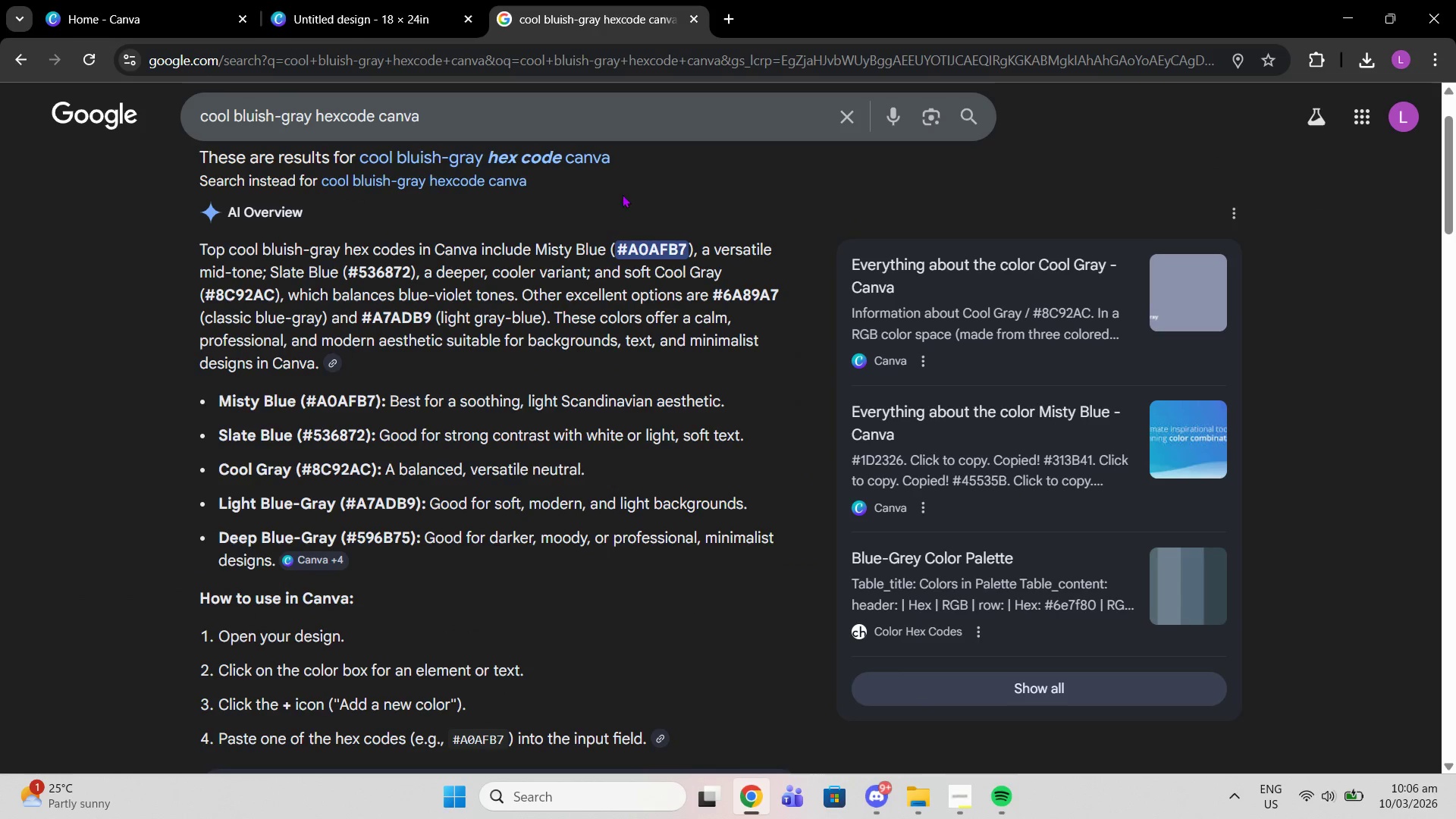 
left_click([627, 241])
 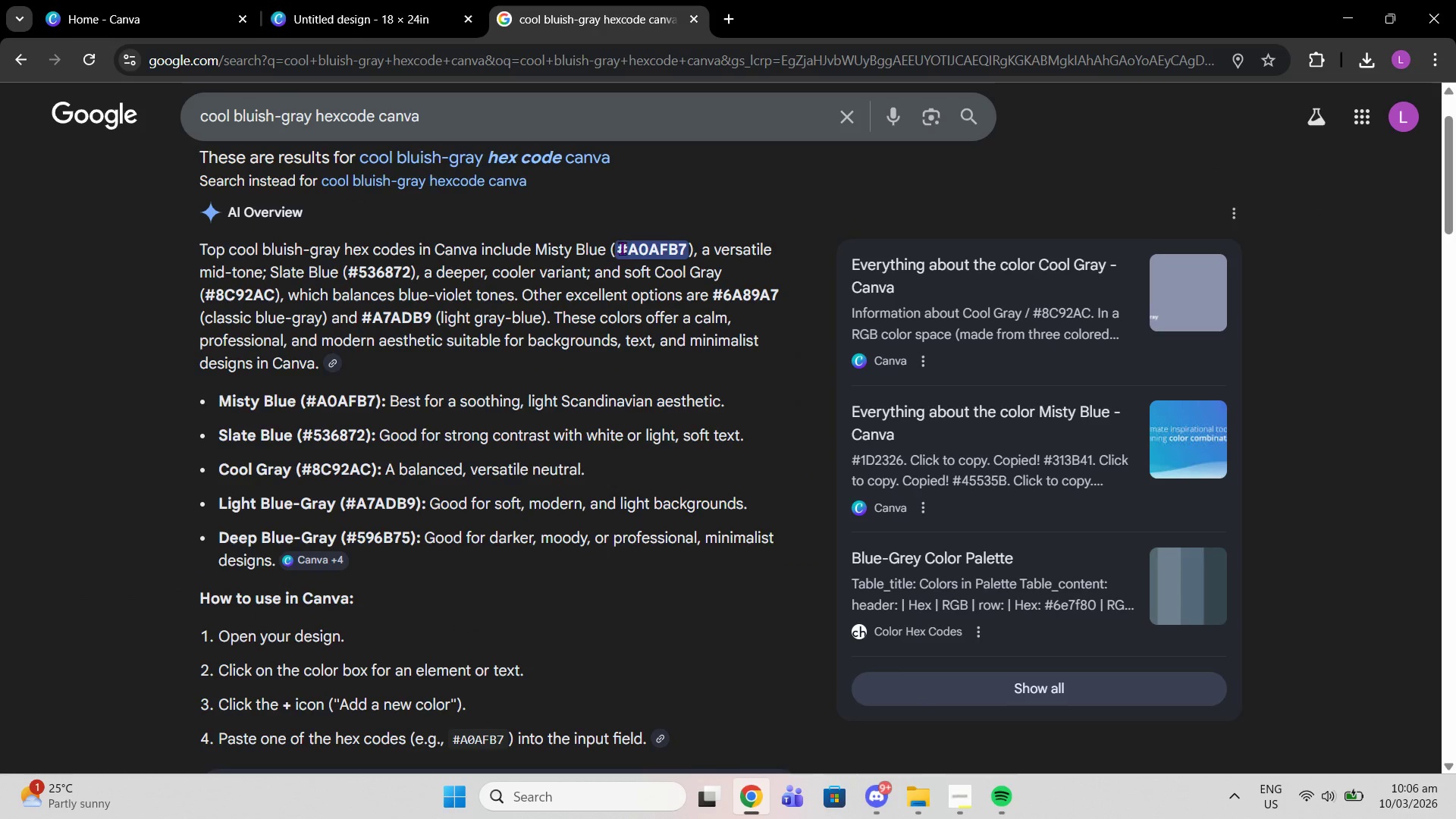 
left_click_drag(start_coordinate=[619, 247], to_coordinate=[684, 251])
 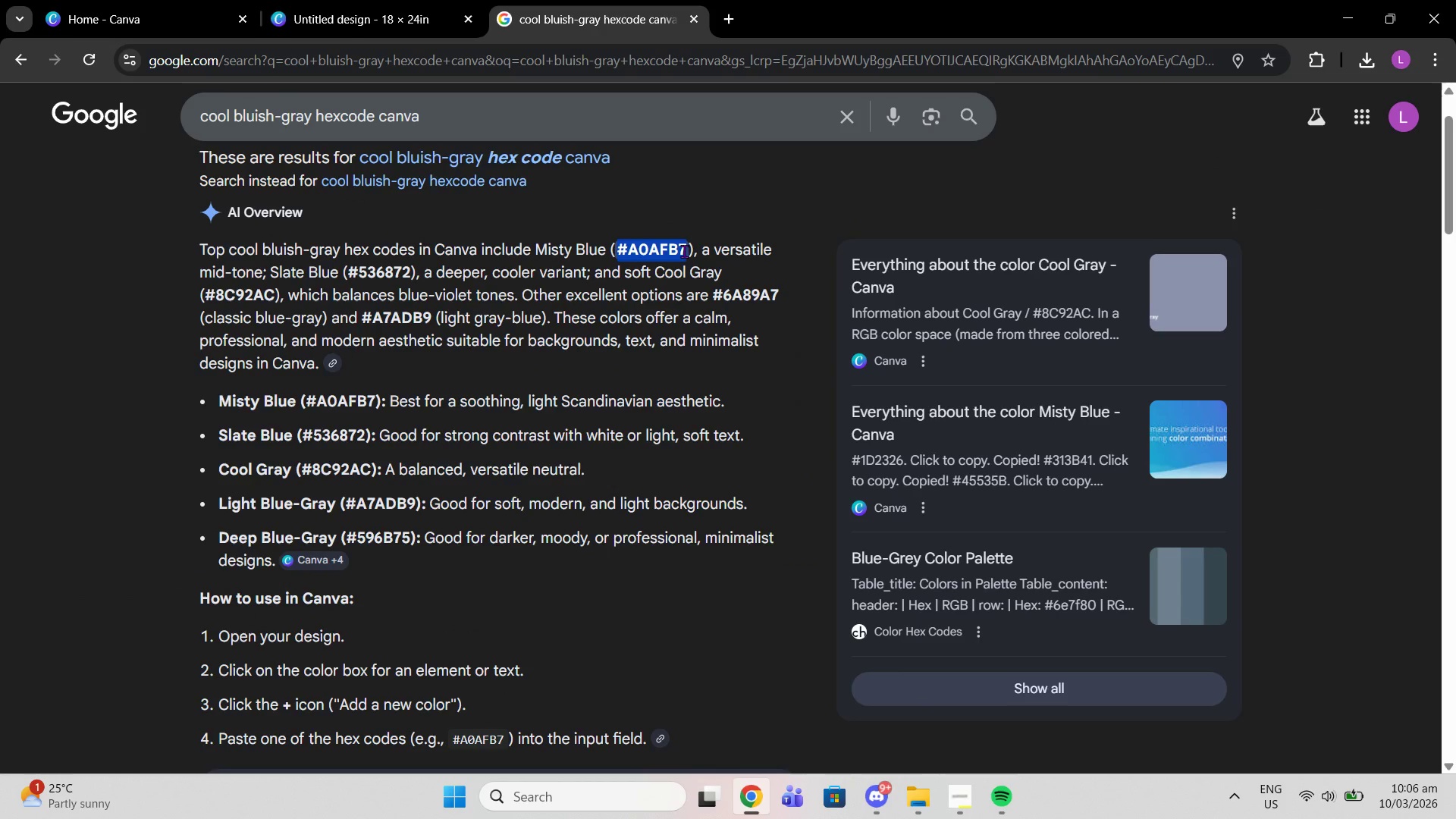 
key(Control+C)
 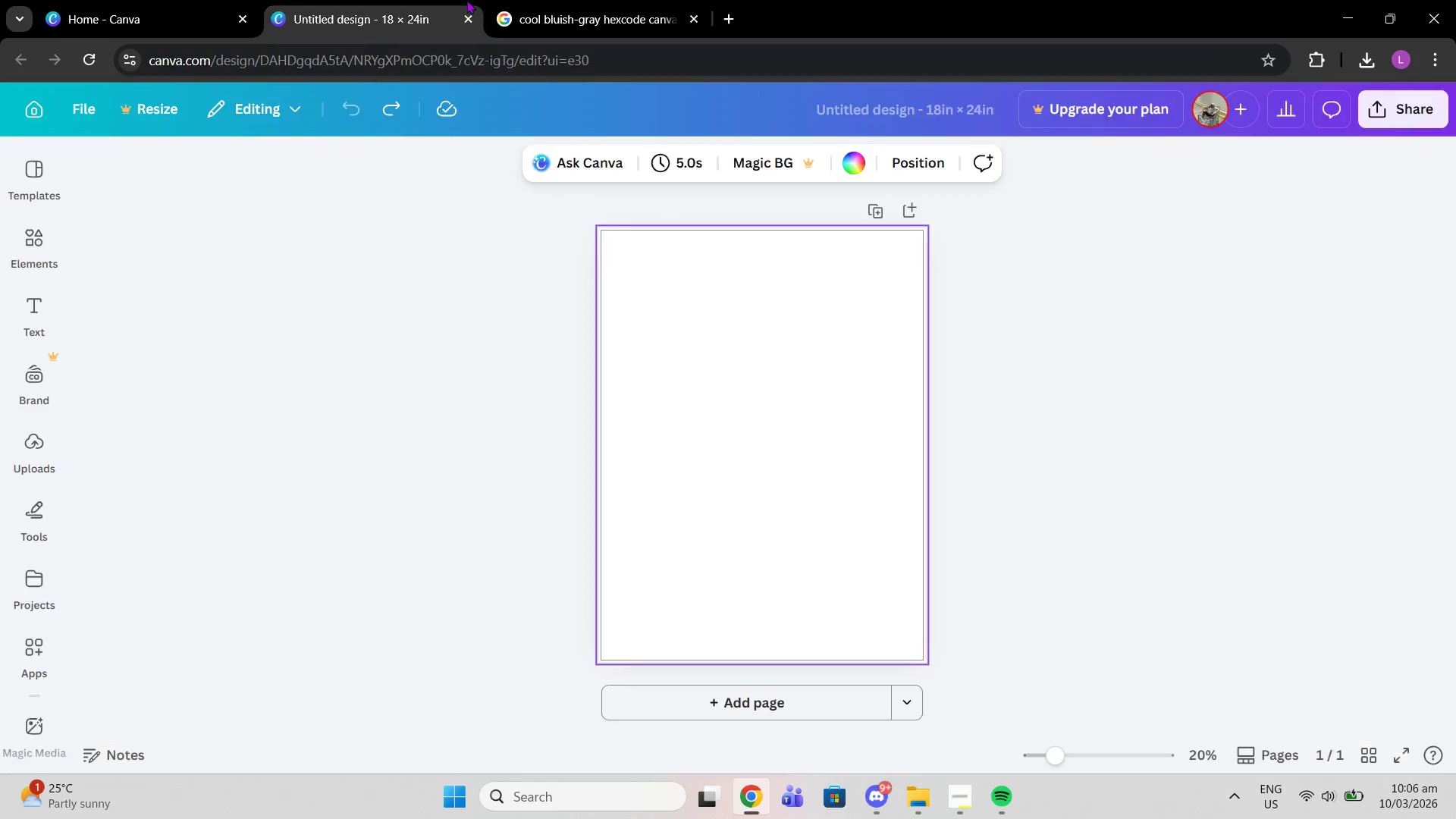 
left_click([466, 0])
 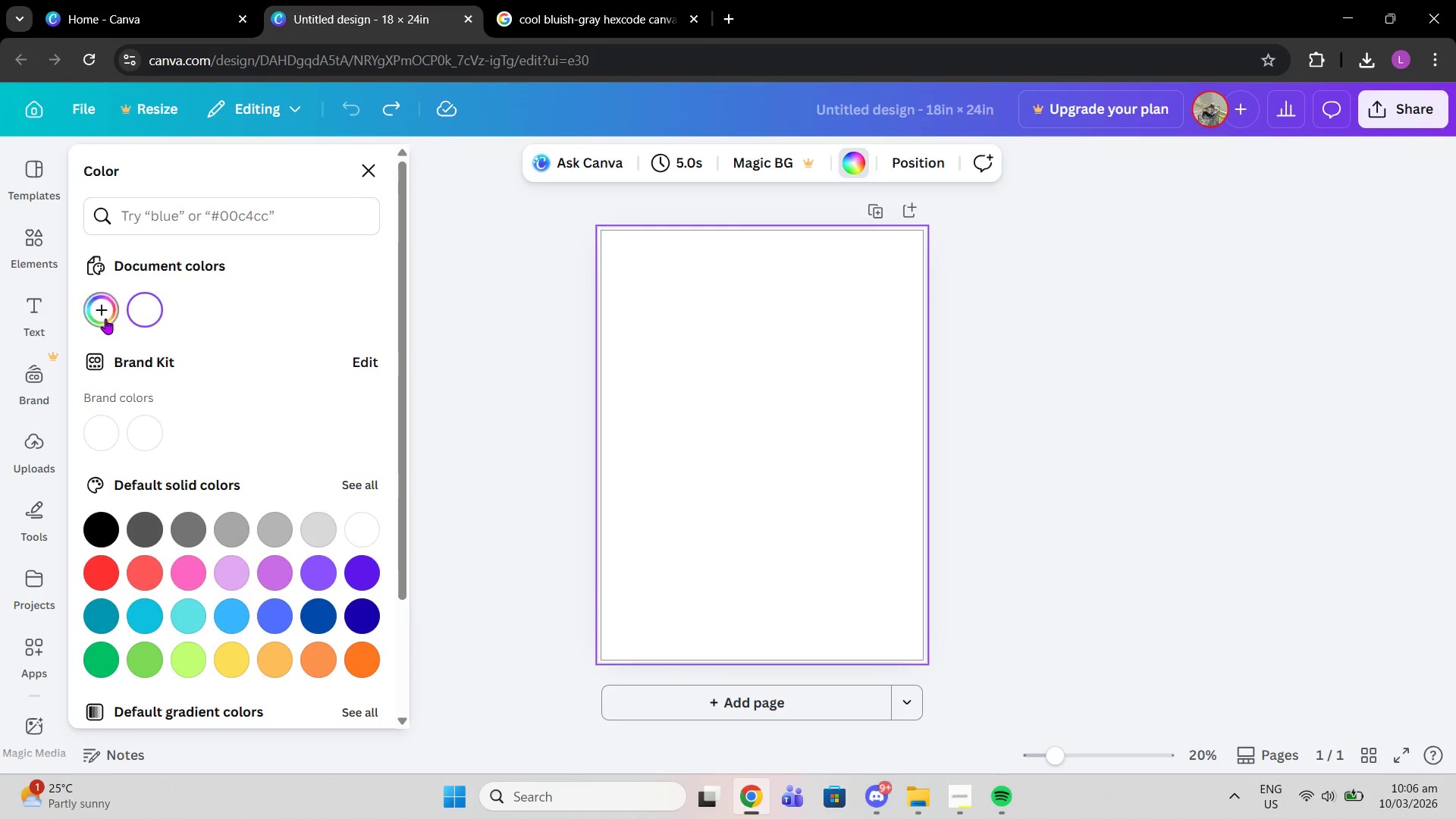 
left_click([150, 313])
 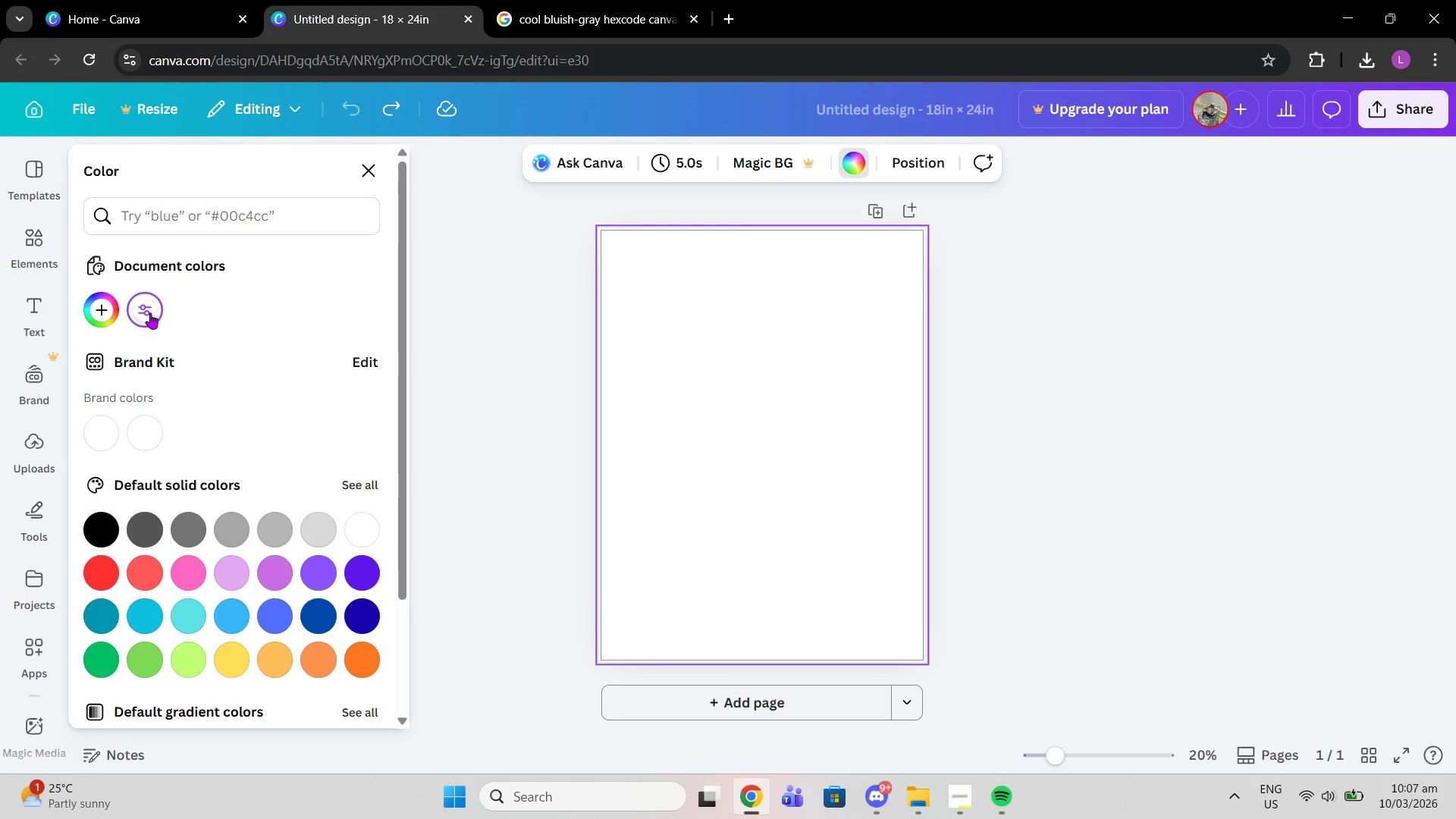 
left_click([150, 313])
 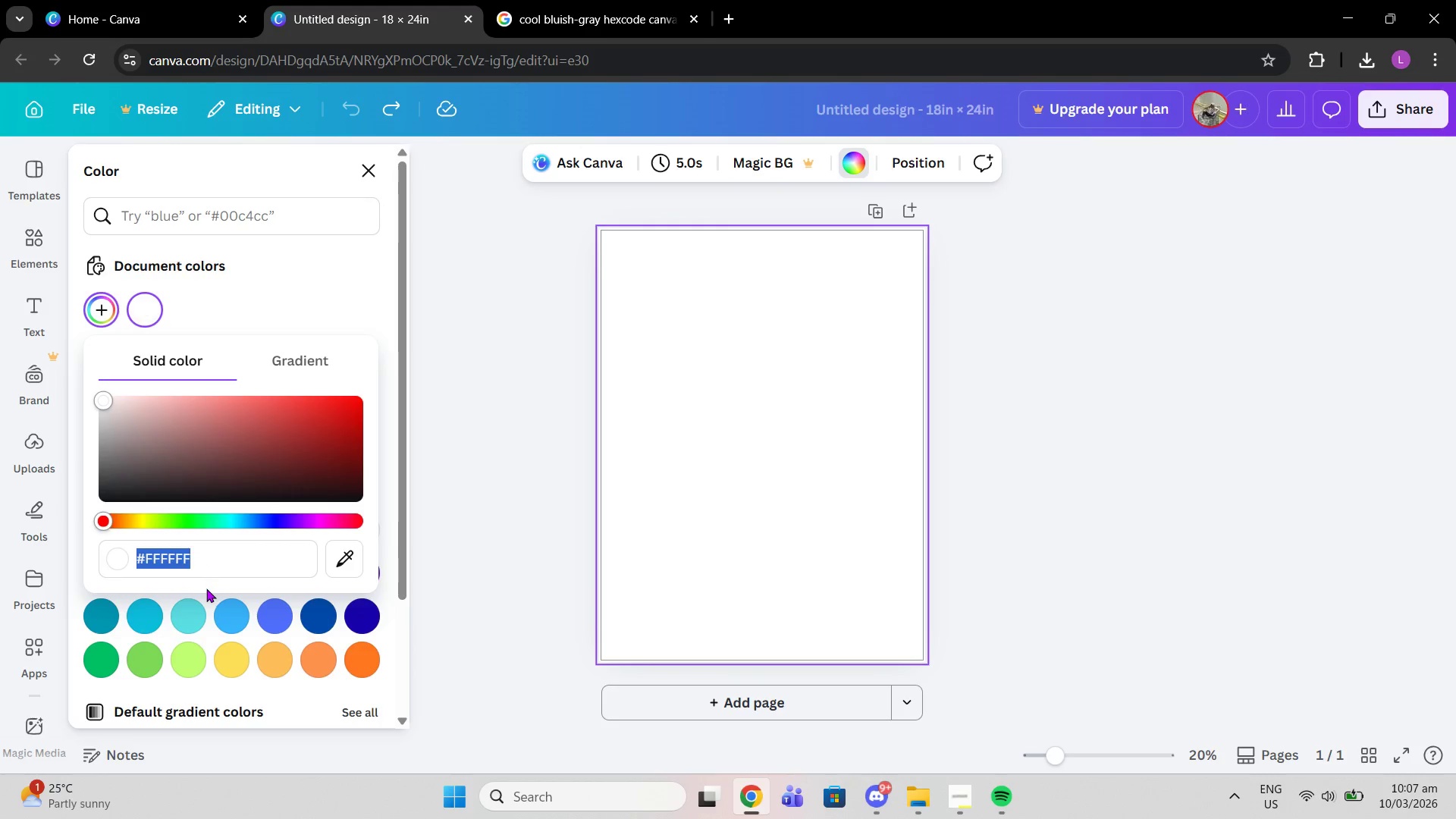 
key(Control+V)
 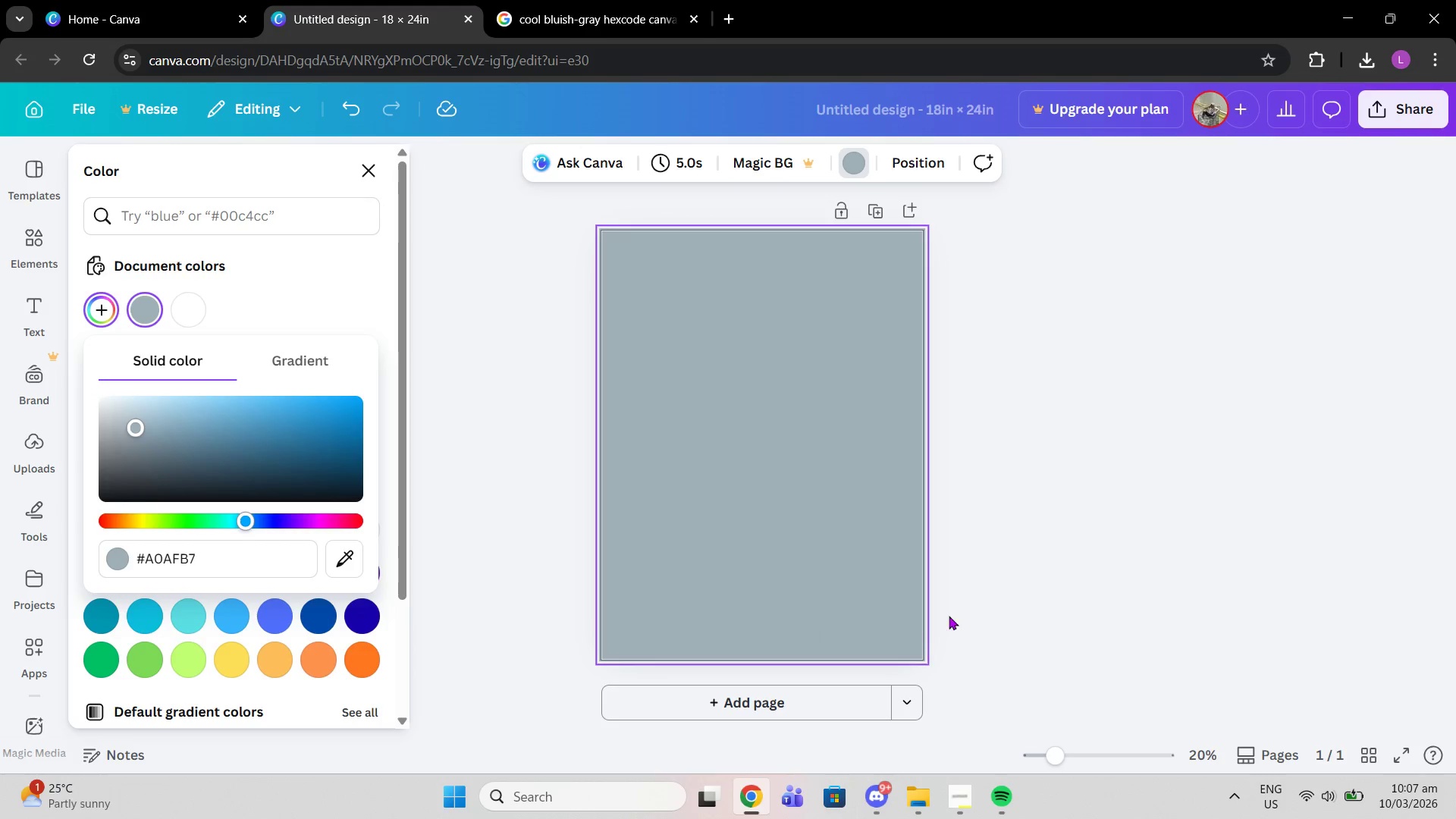 
left_click([958, 608])
 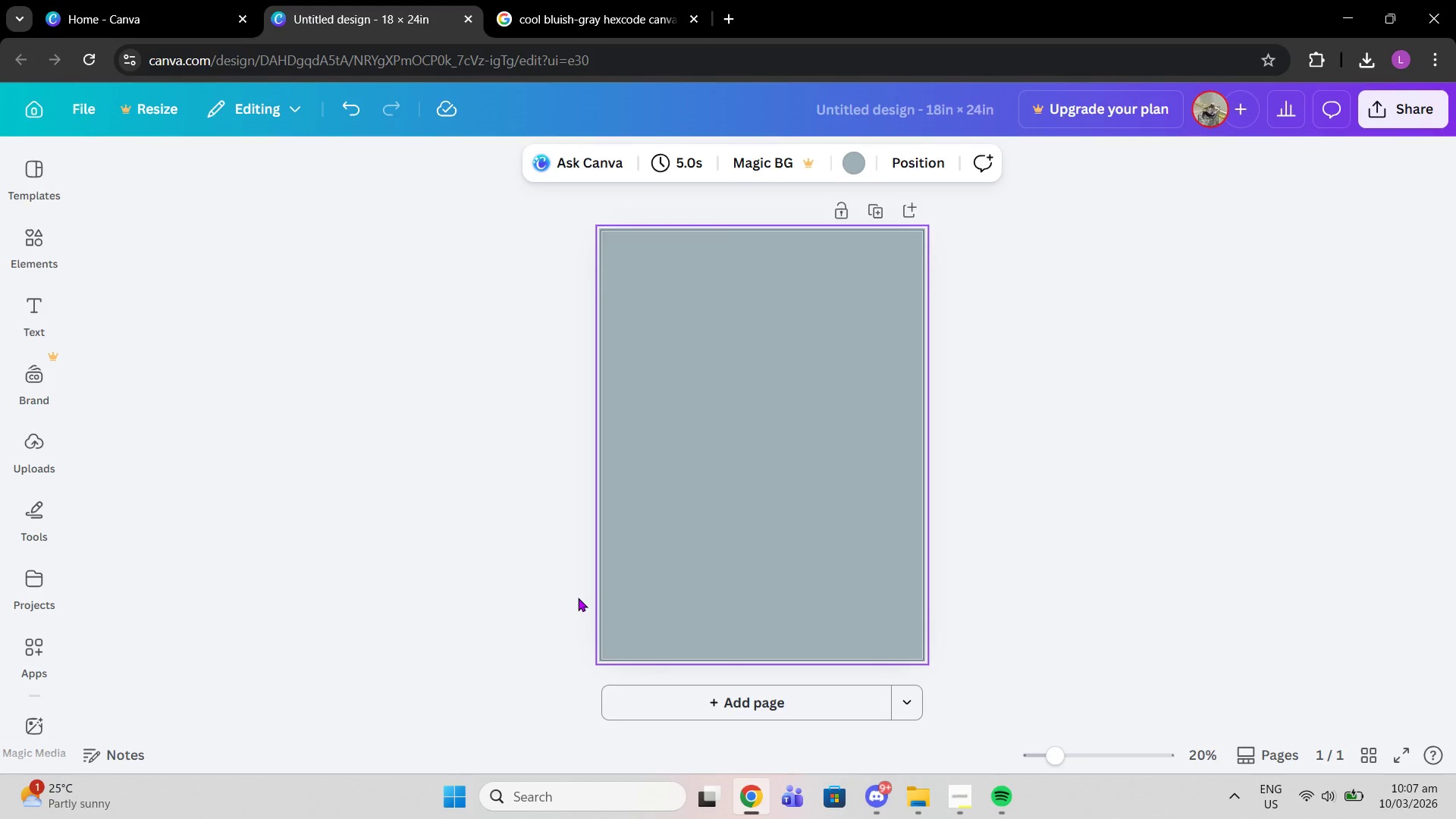 
wait(8.05)
 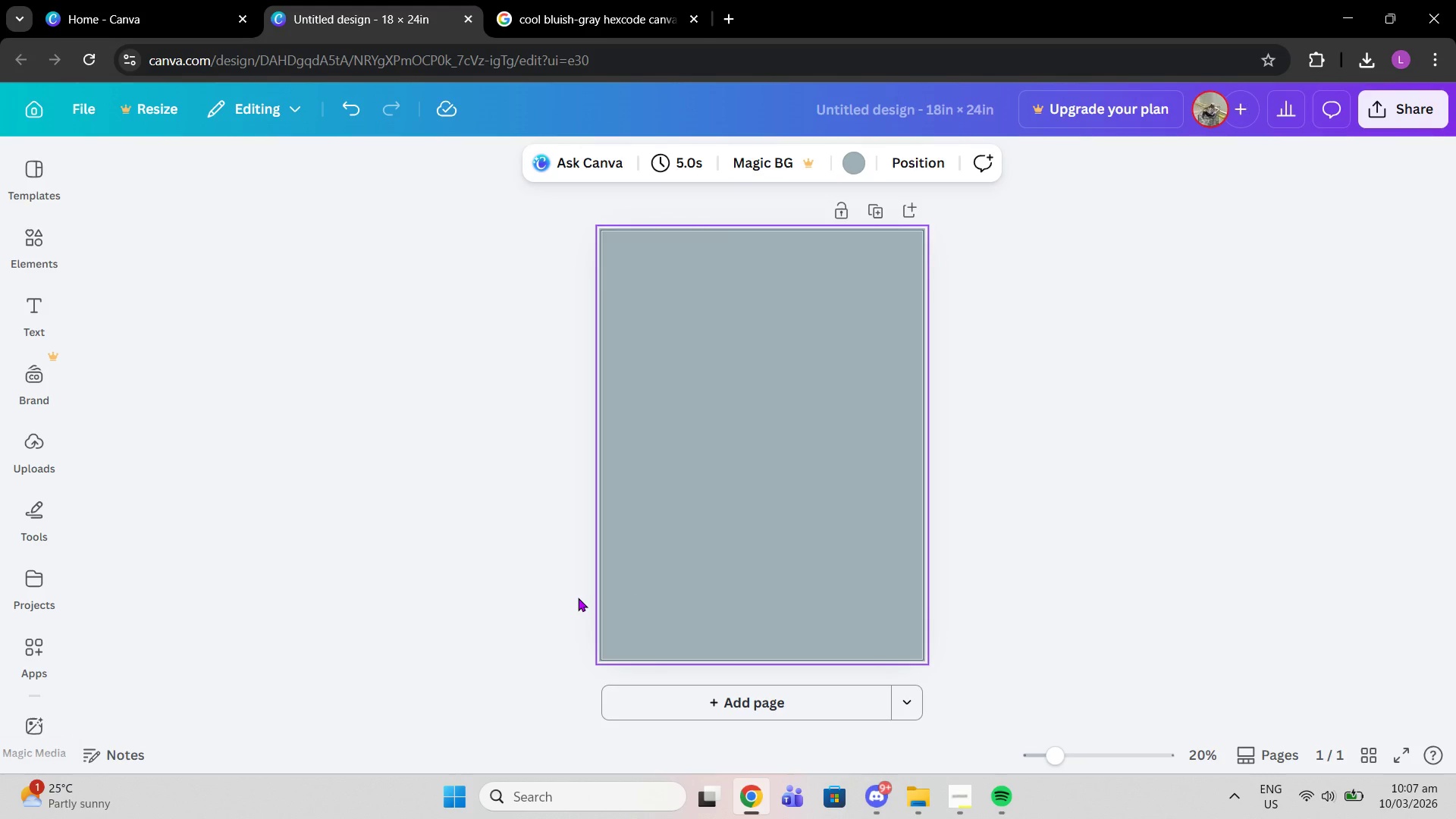 
double_click([544, 0])
 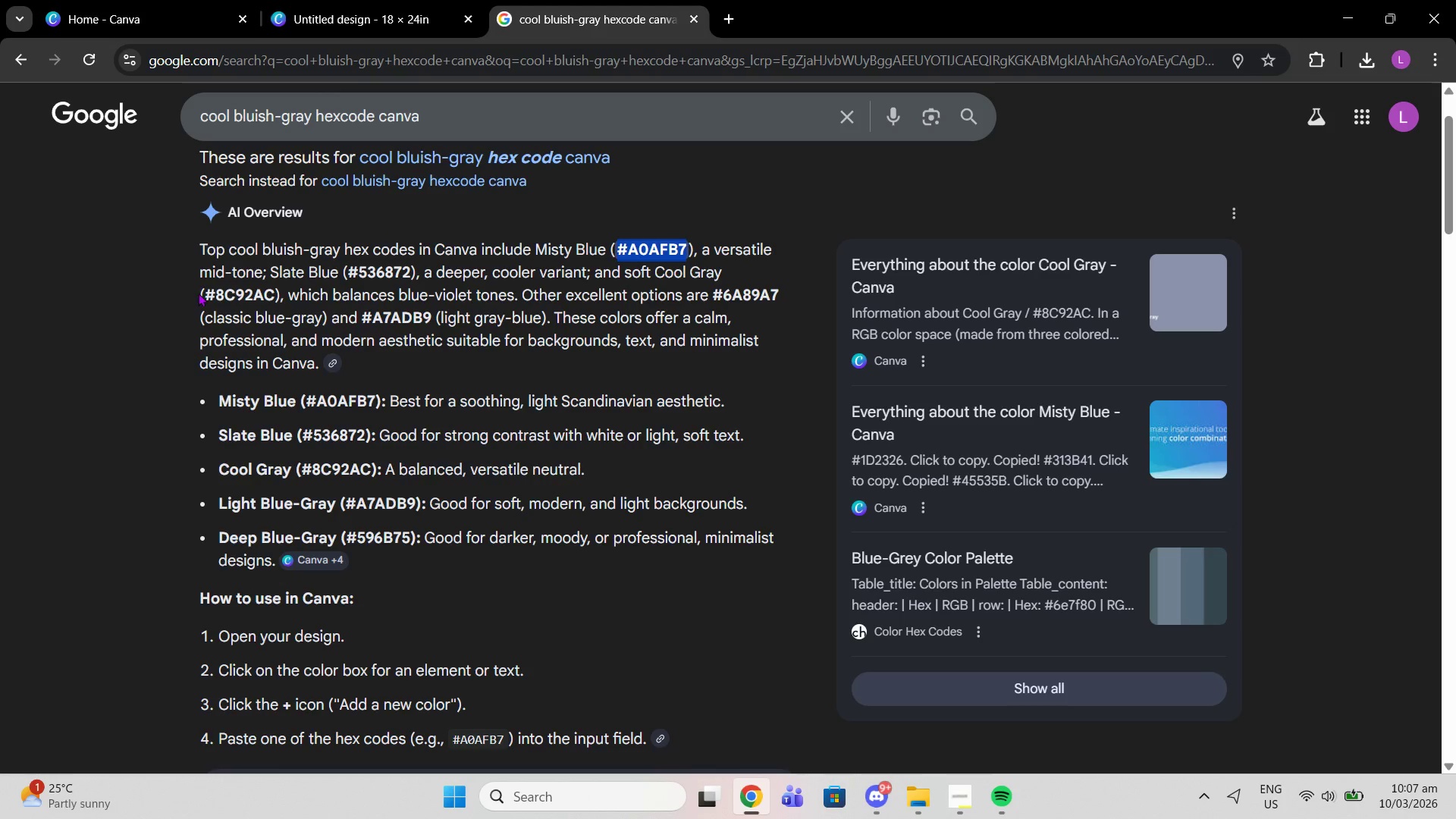 
left_click_drag(start_coordinate=[198, 293], to_coordinate=[202, 293])
 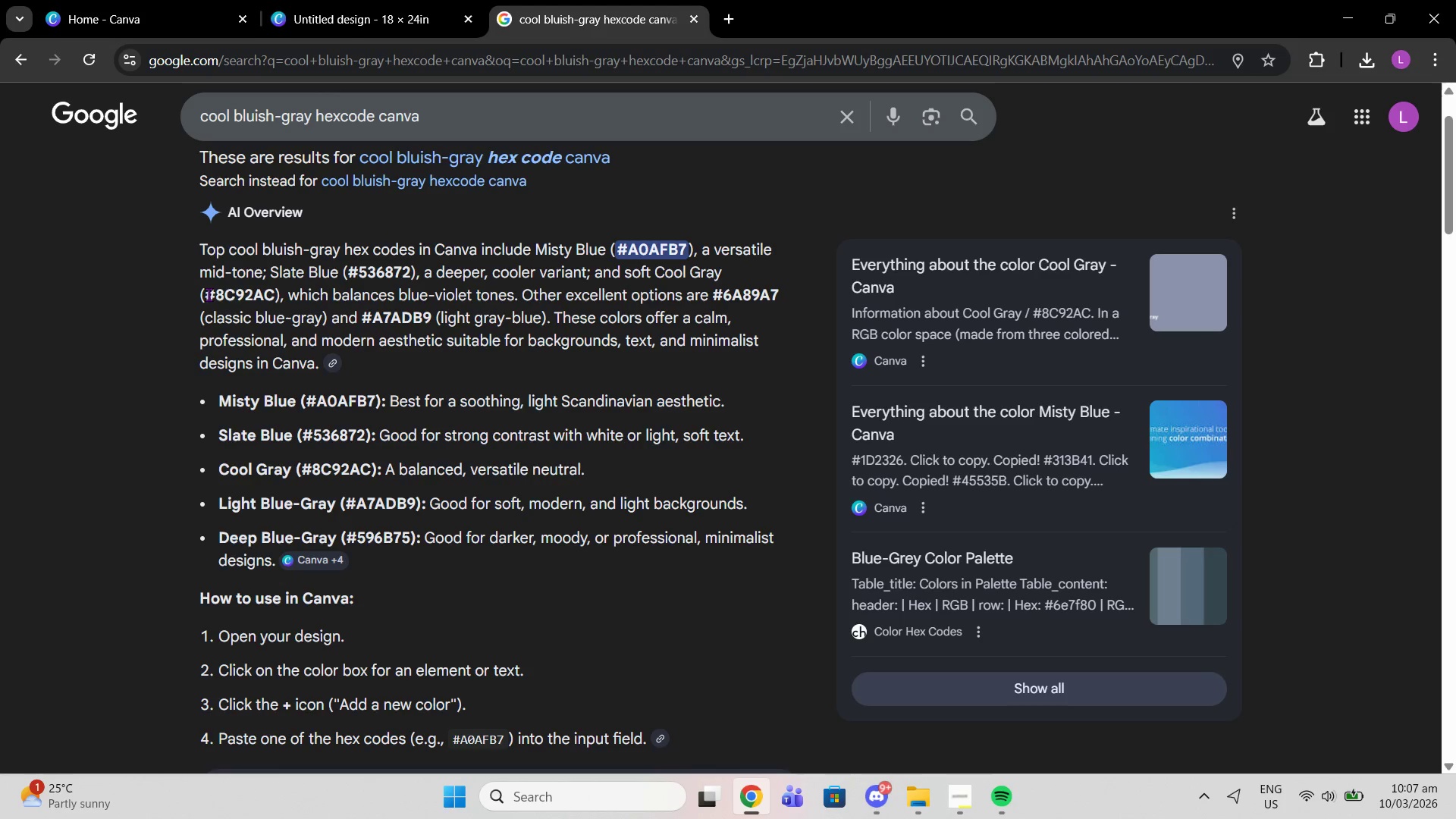 
left_click_drag(start_coordinate=[205, 293], to_coordinate=[275, 300])
 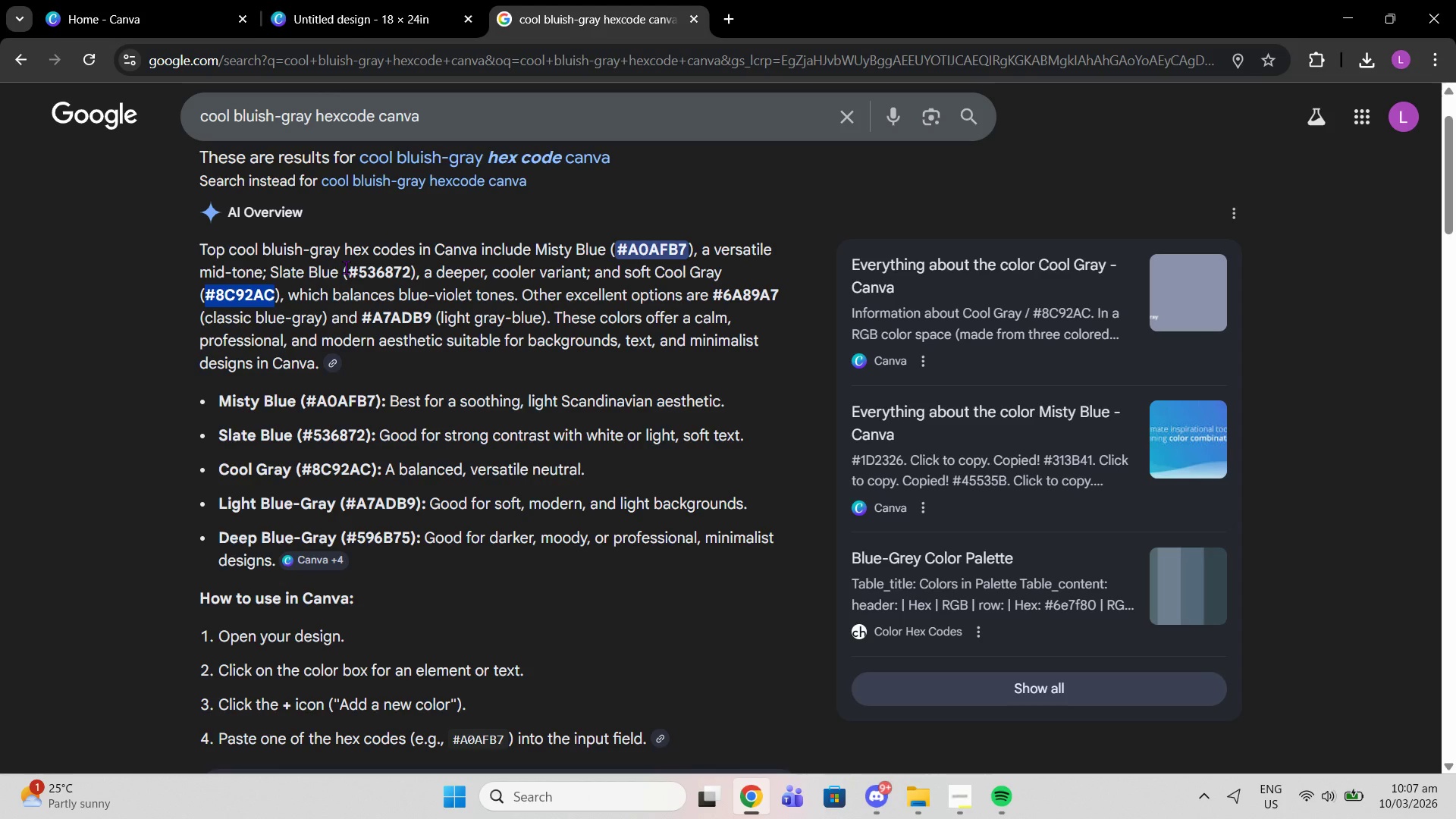 
left_click_drag(start_coordinate=[346, 267], to_coordinate=[412, 271])
 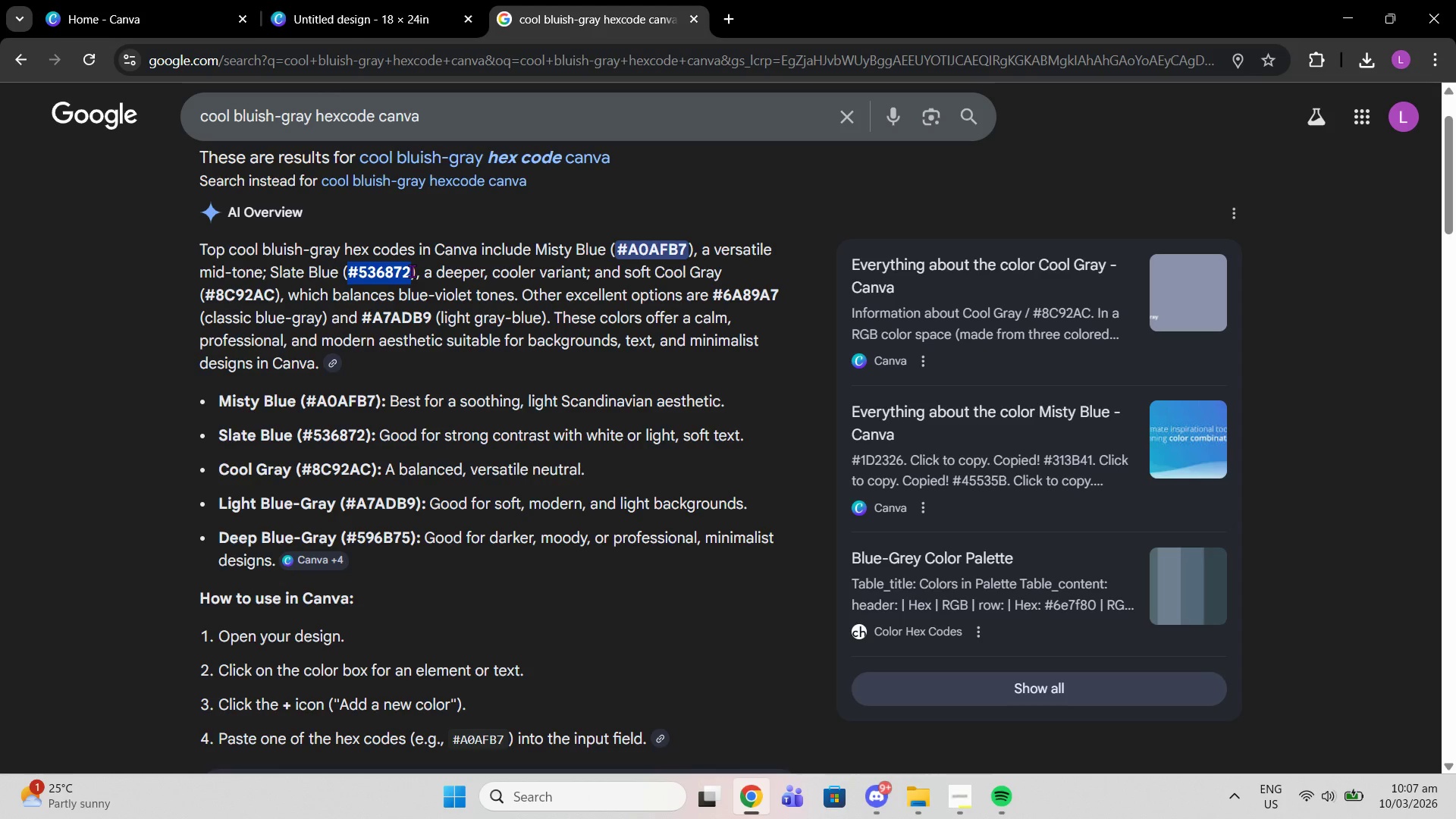 
key(Control+C)
 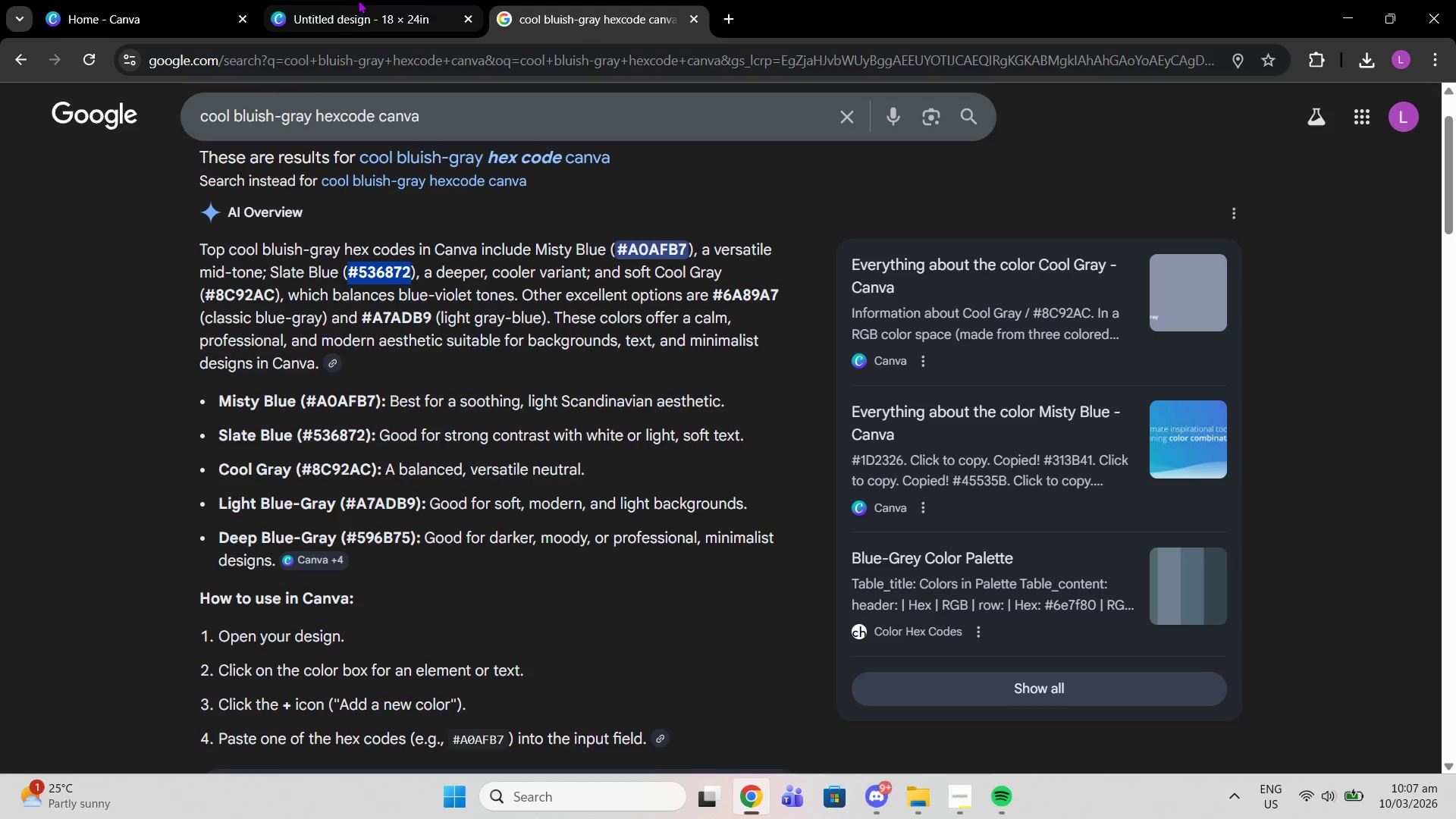 
left_click([358, 0])
 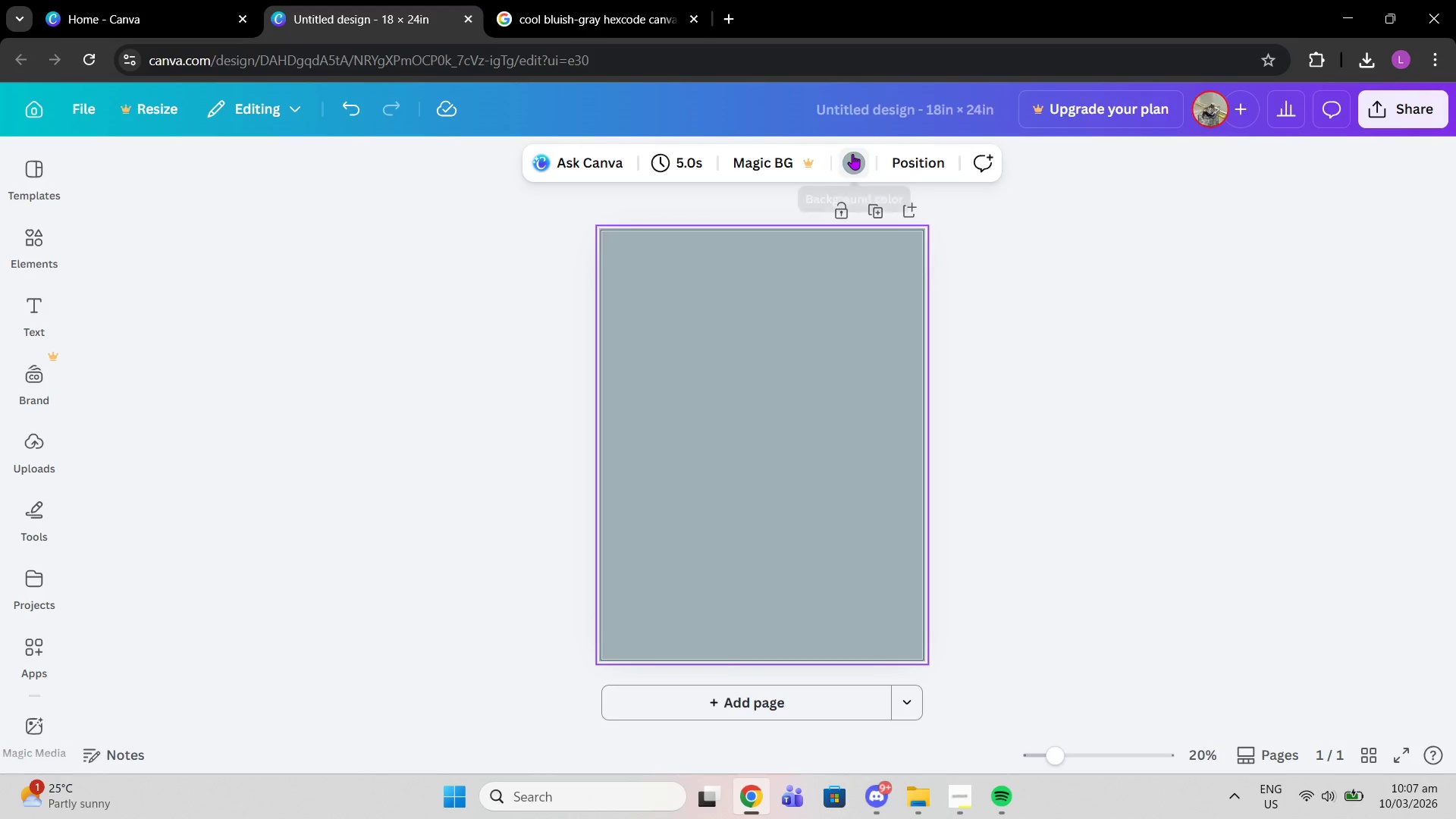 
left_click([852, 161])
 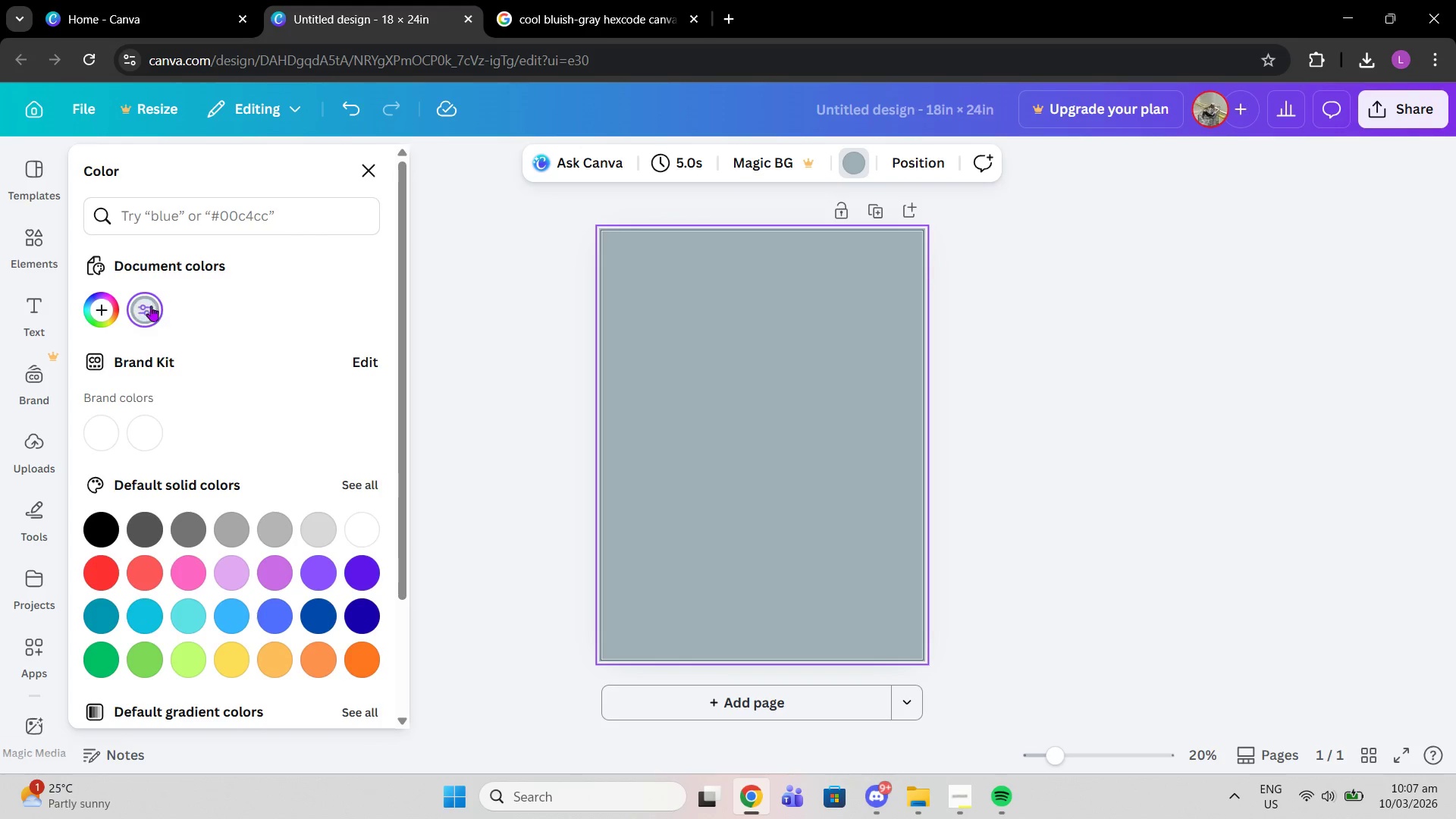 
left_click([143, 309])
 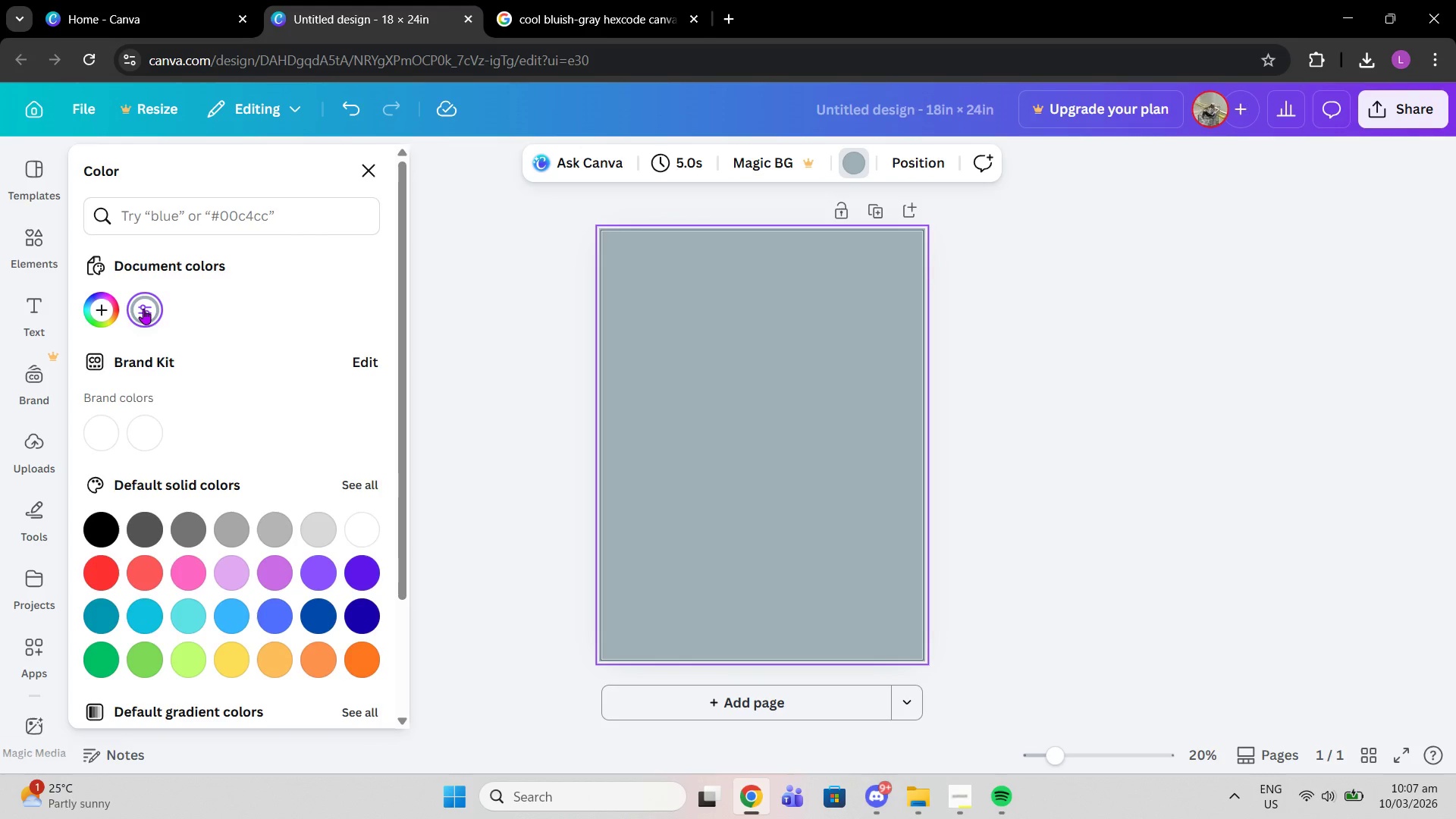 
left_click([143, 309])
 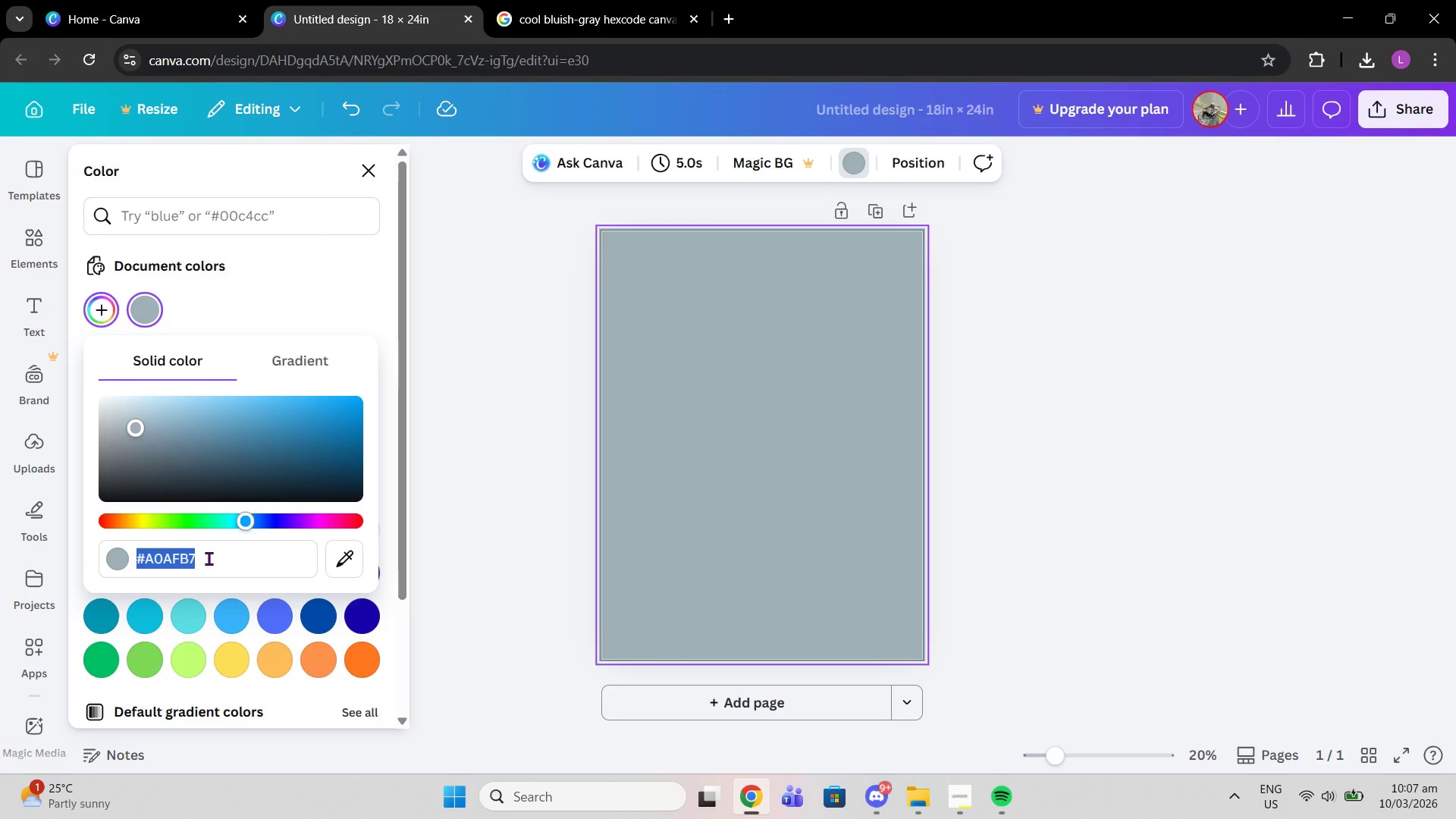 
key(Control+V)
 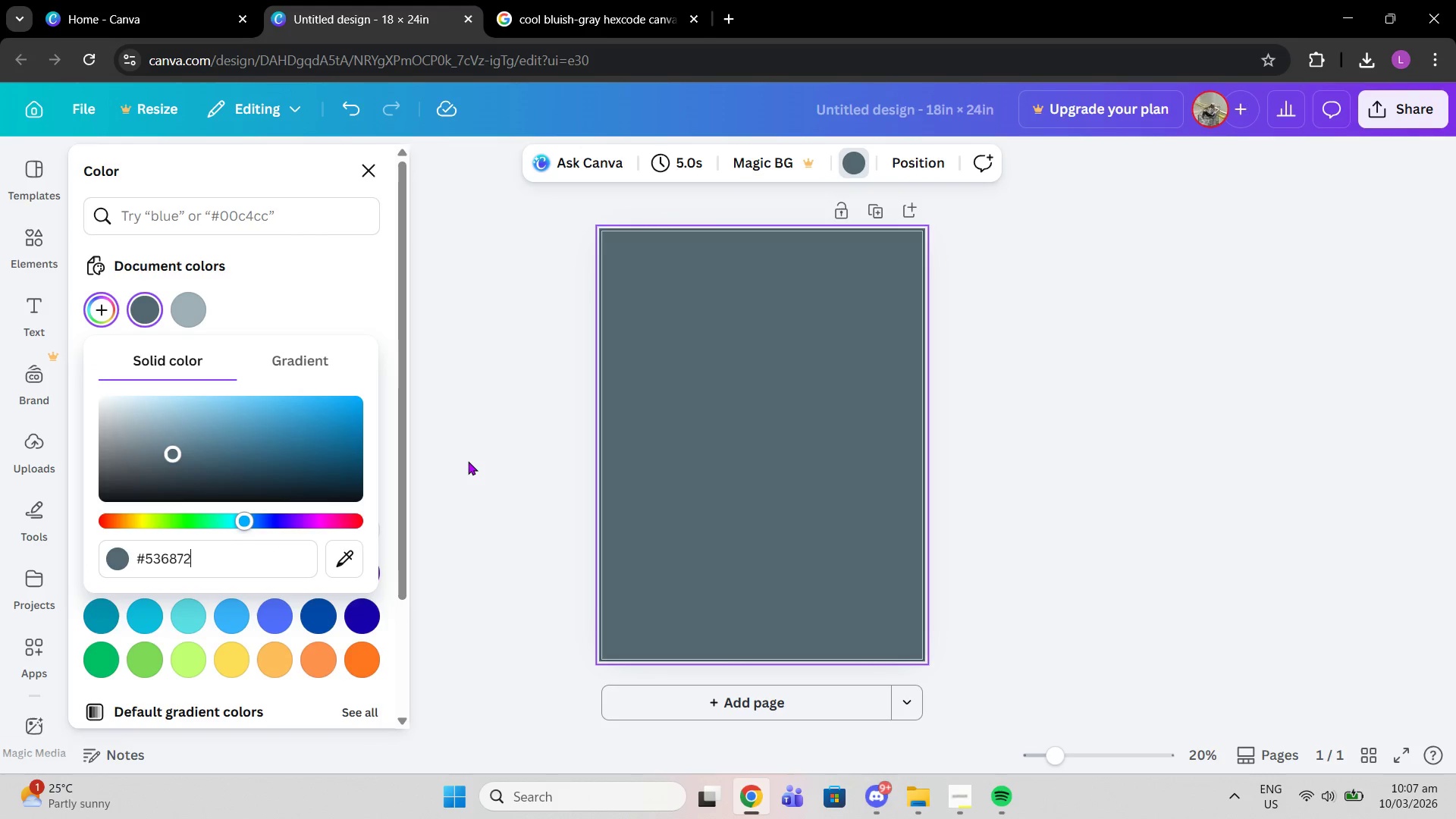 
left_click([470, 460])
 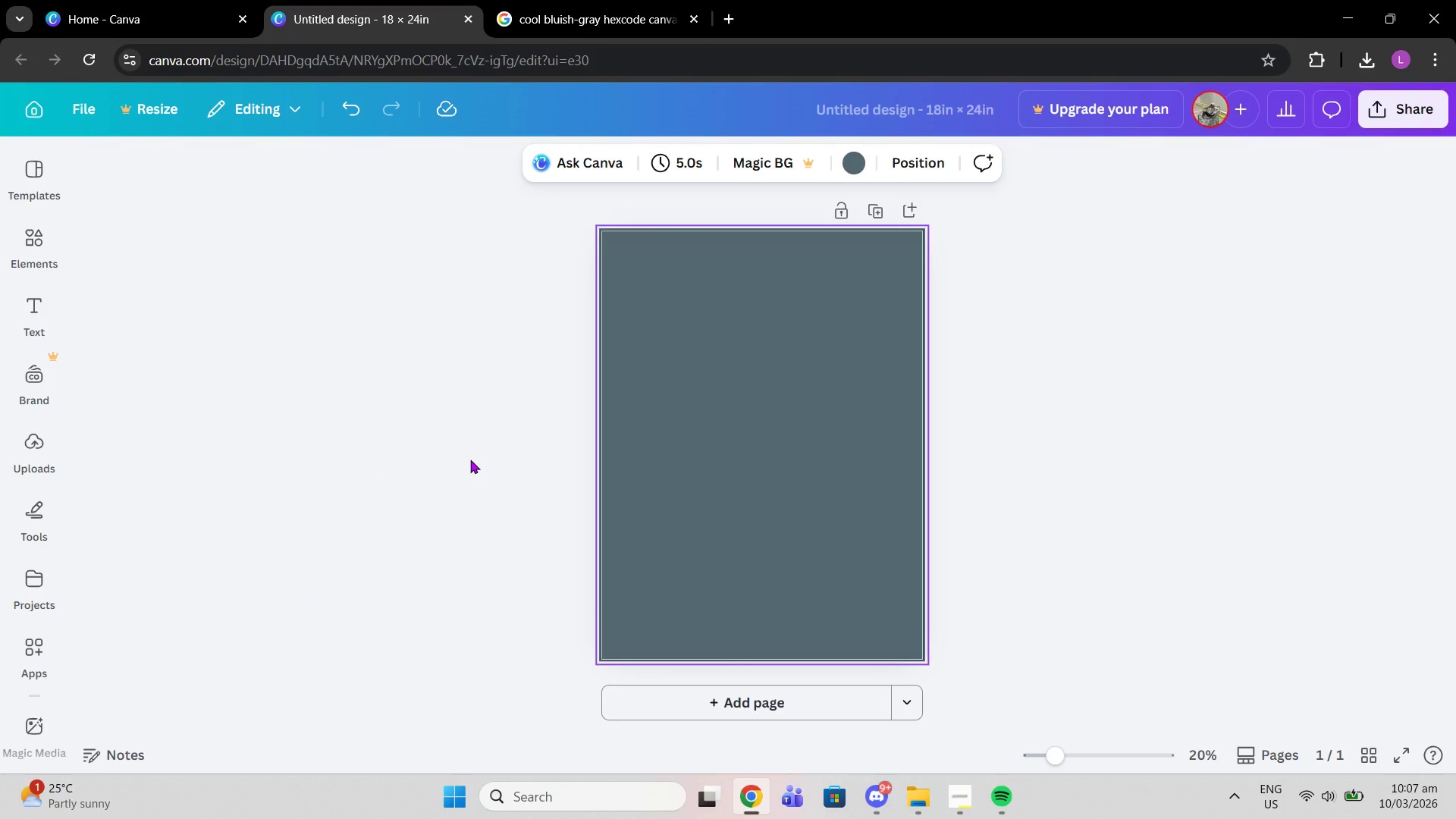 
key(Control+Z)
 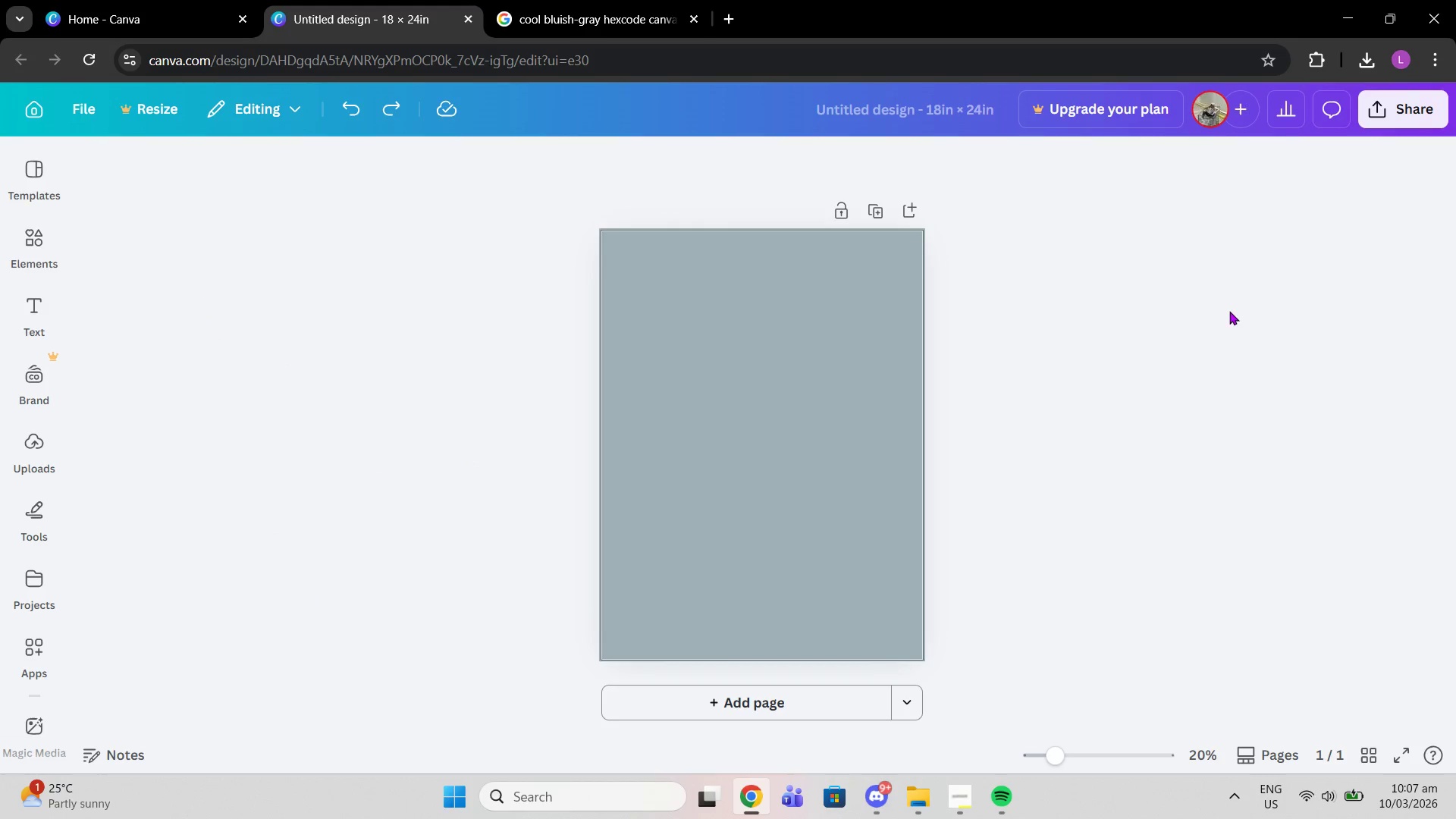 
double_click([1140, 321])
 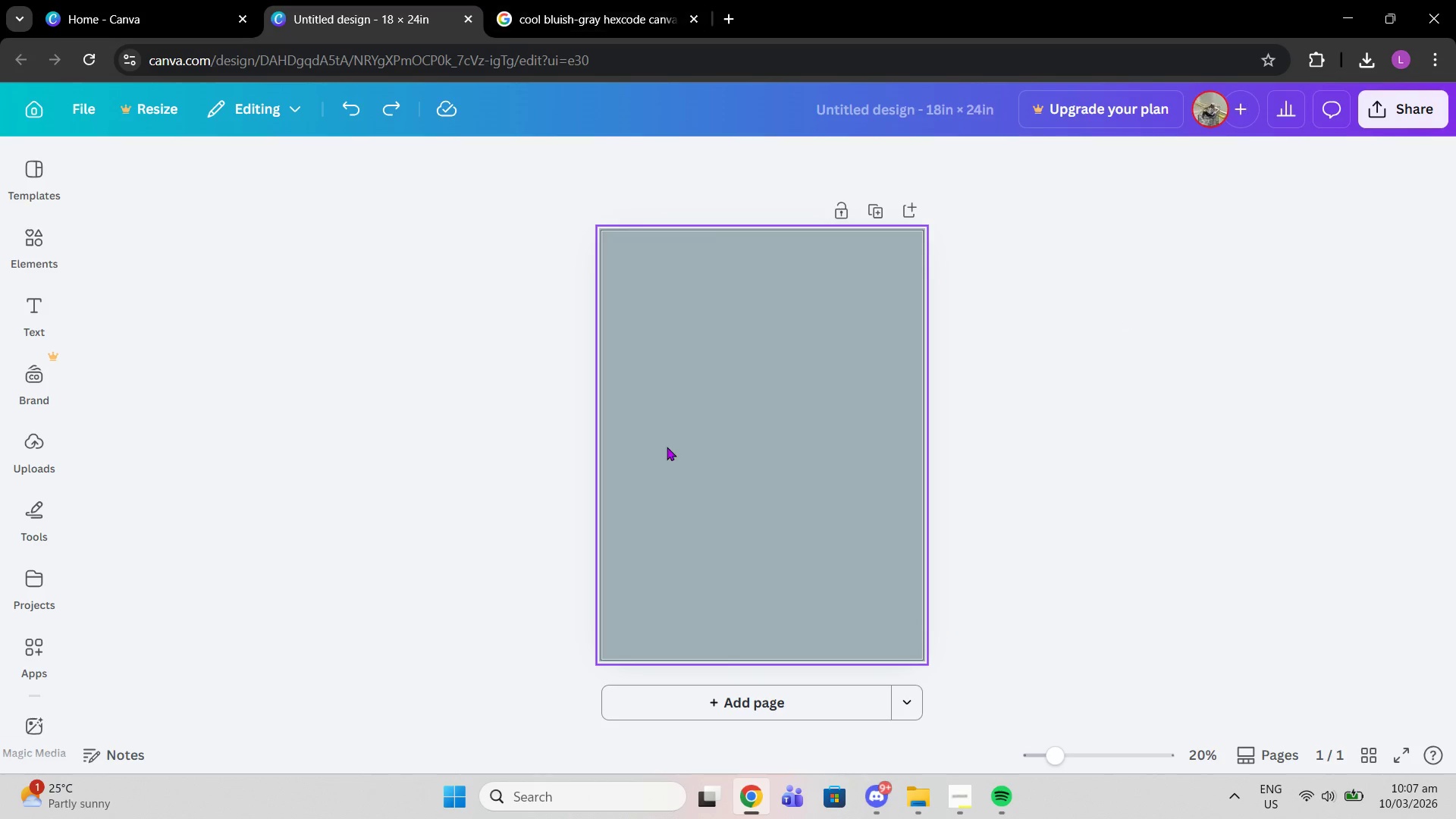 
left_click_drag(start_coordinate=[665, 447], to_coordinate=[661, 447])
 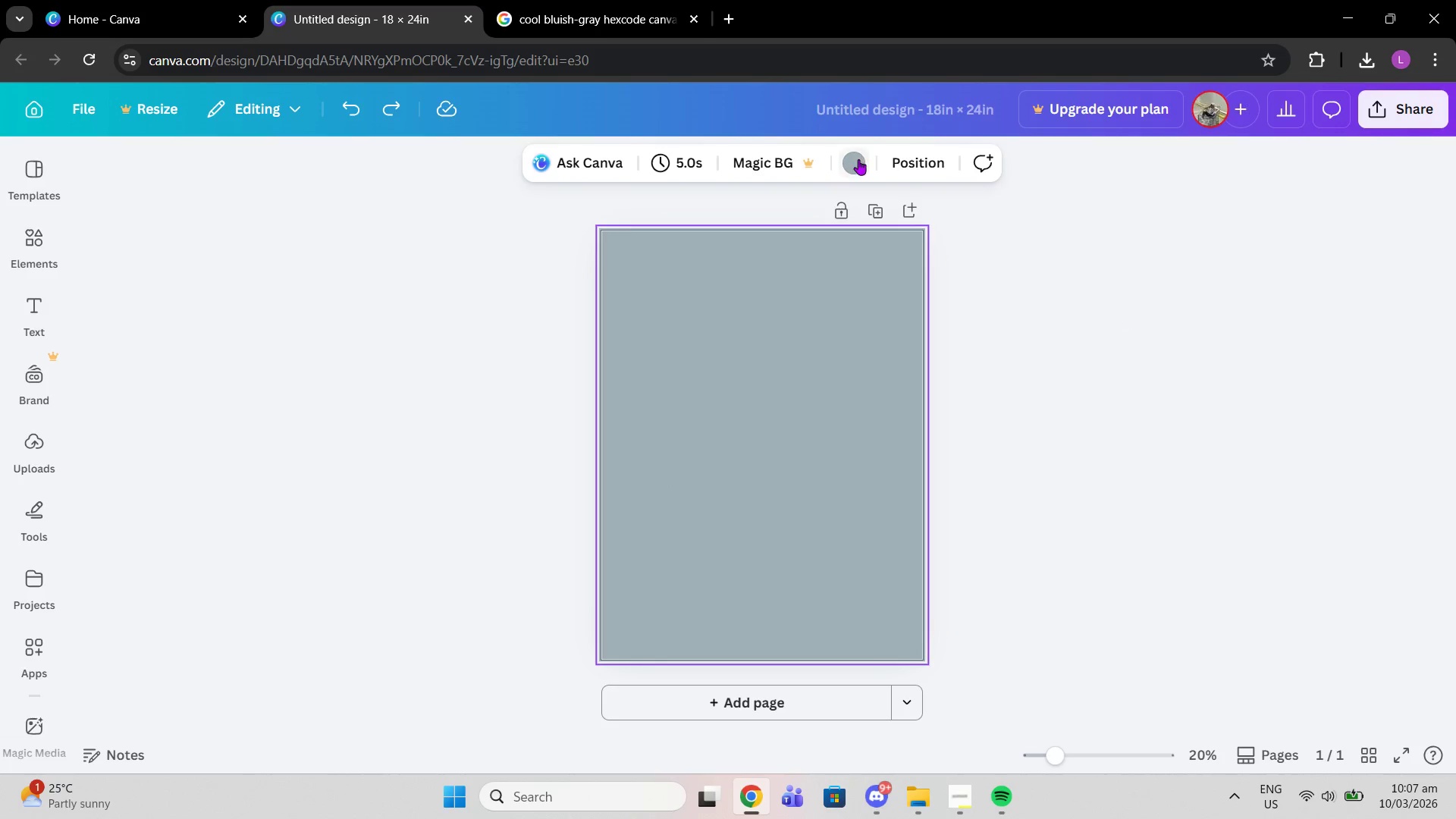 
left_click([858, 159])
 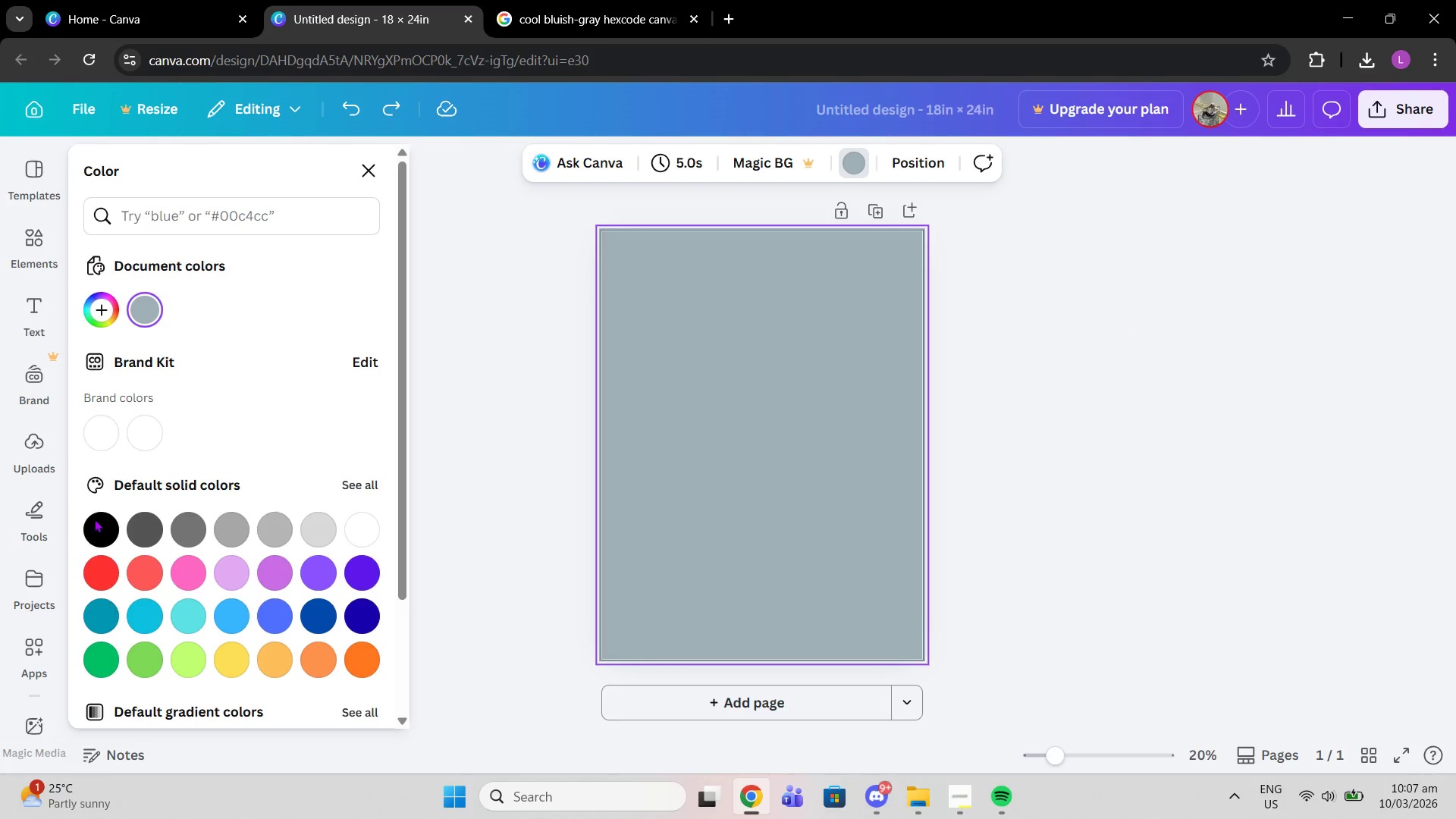 
scroll: coordinate [229, 475], scroll_direction: down, amount: 4.0
 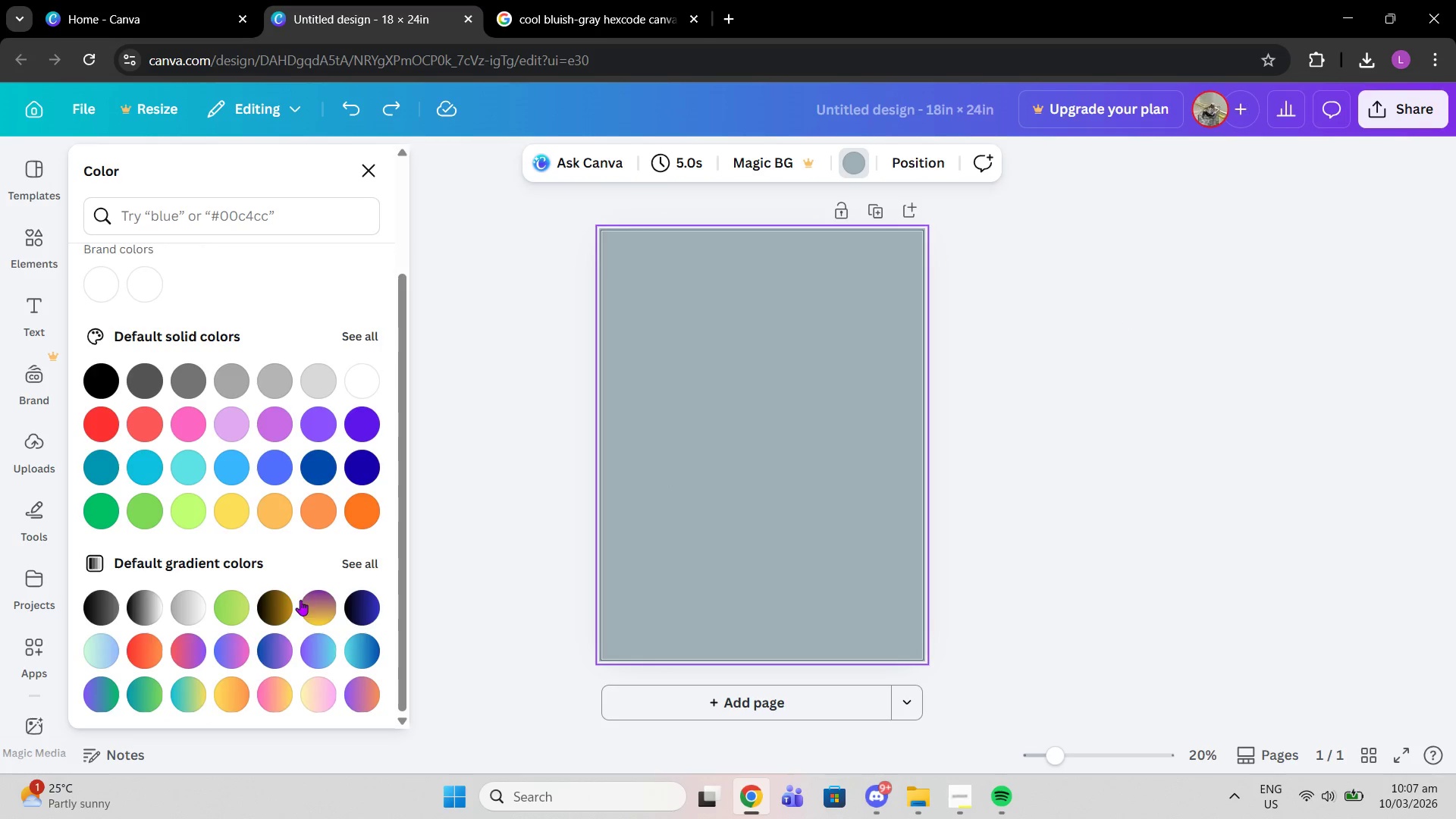 
left_click([308, 607])
 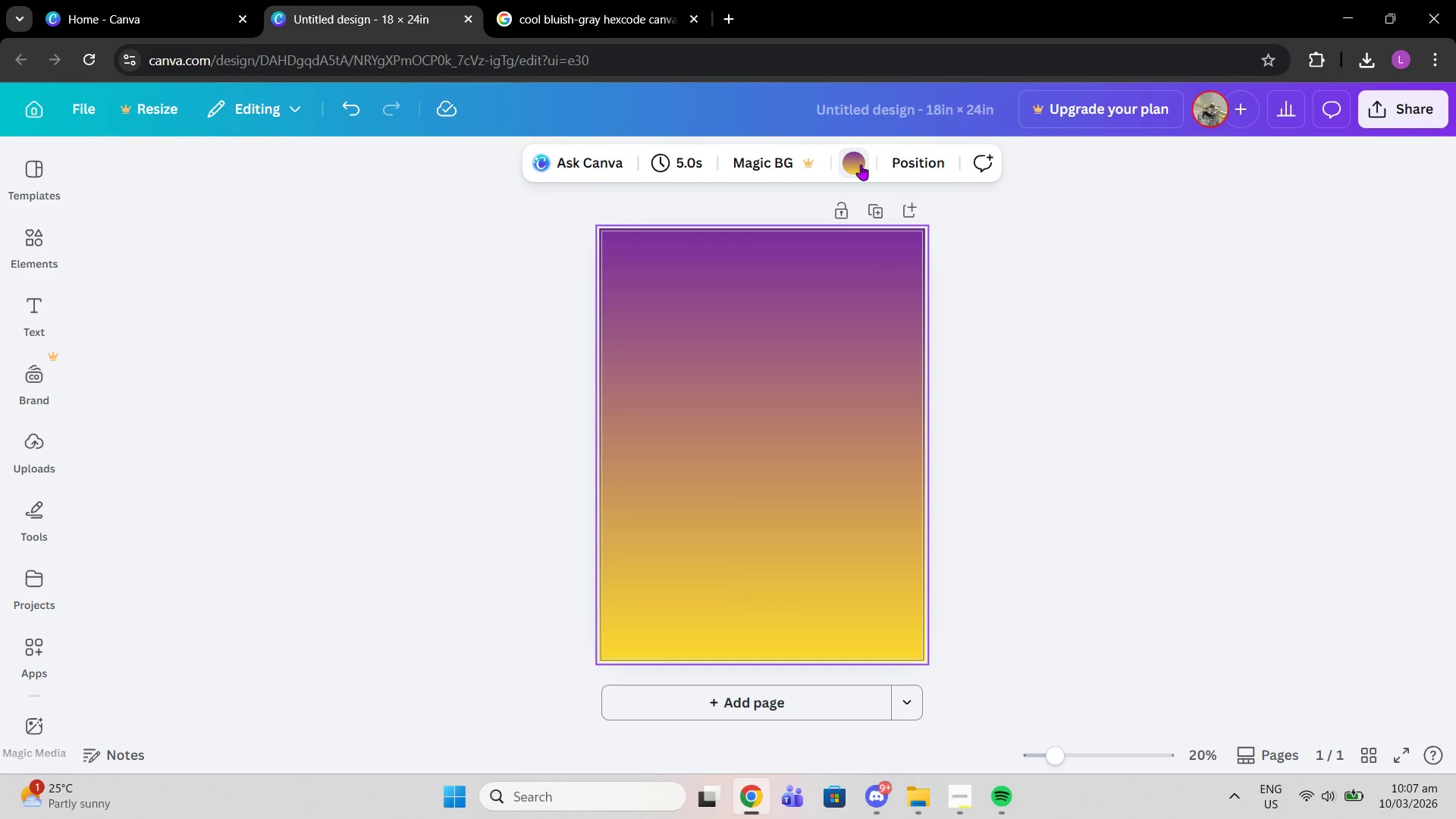 
left_click([855, 165])
 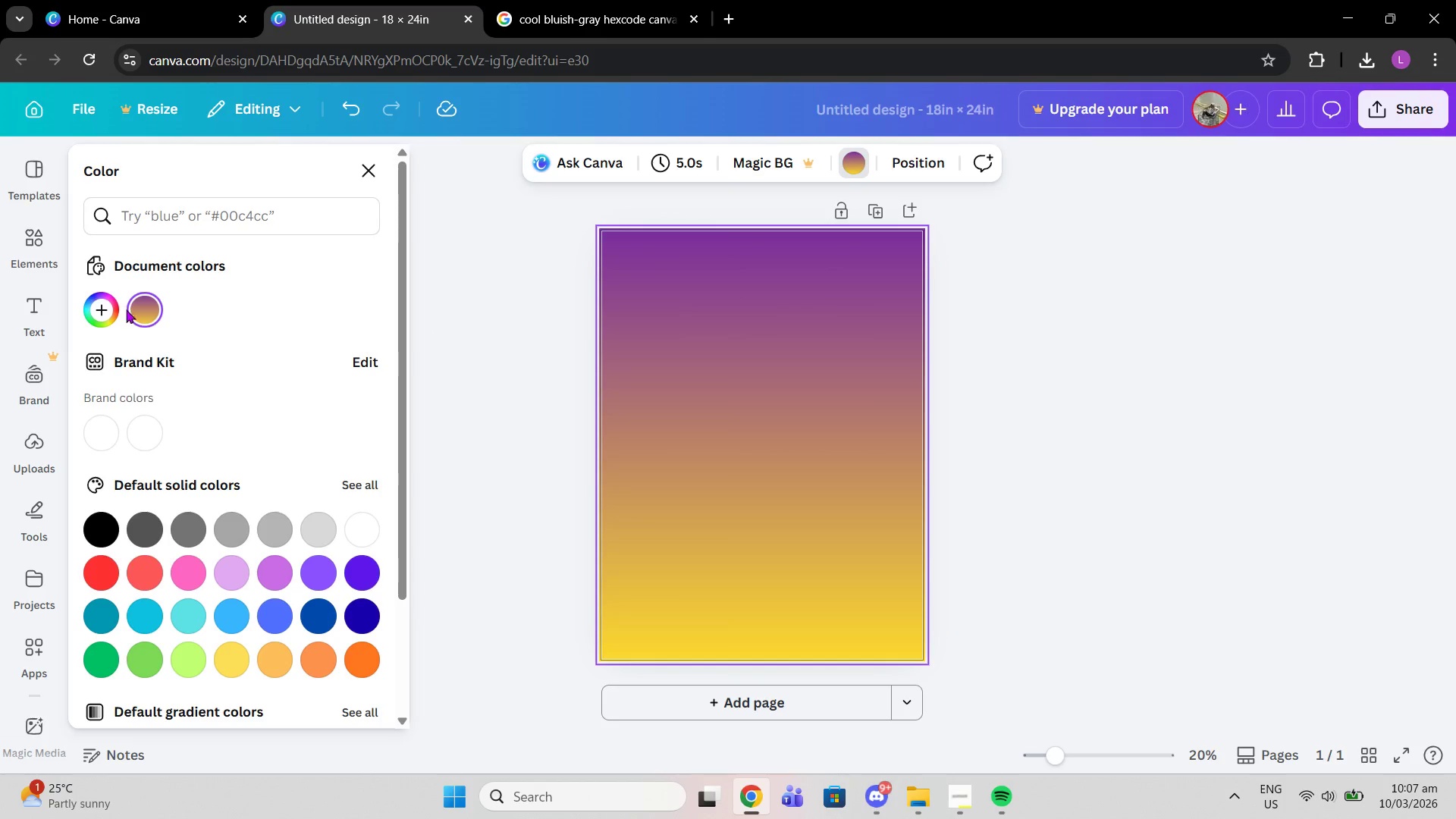 
left_click([147, 311])
 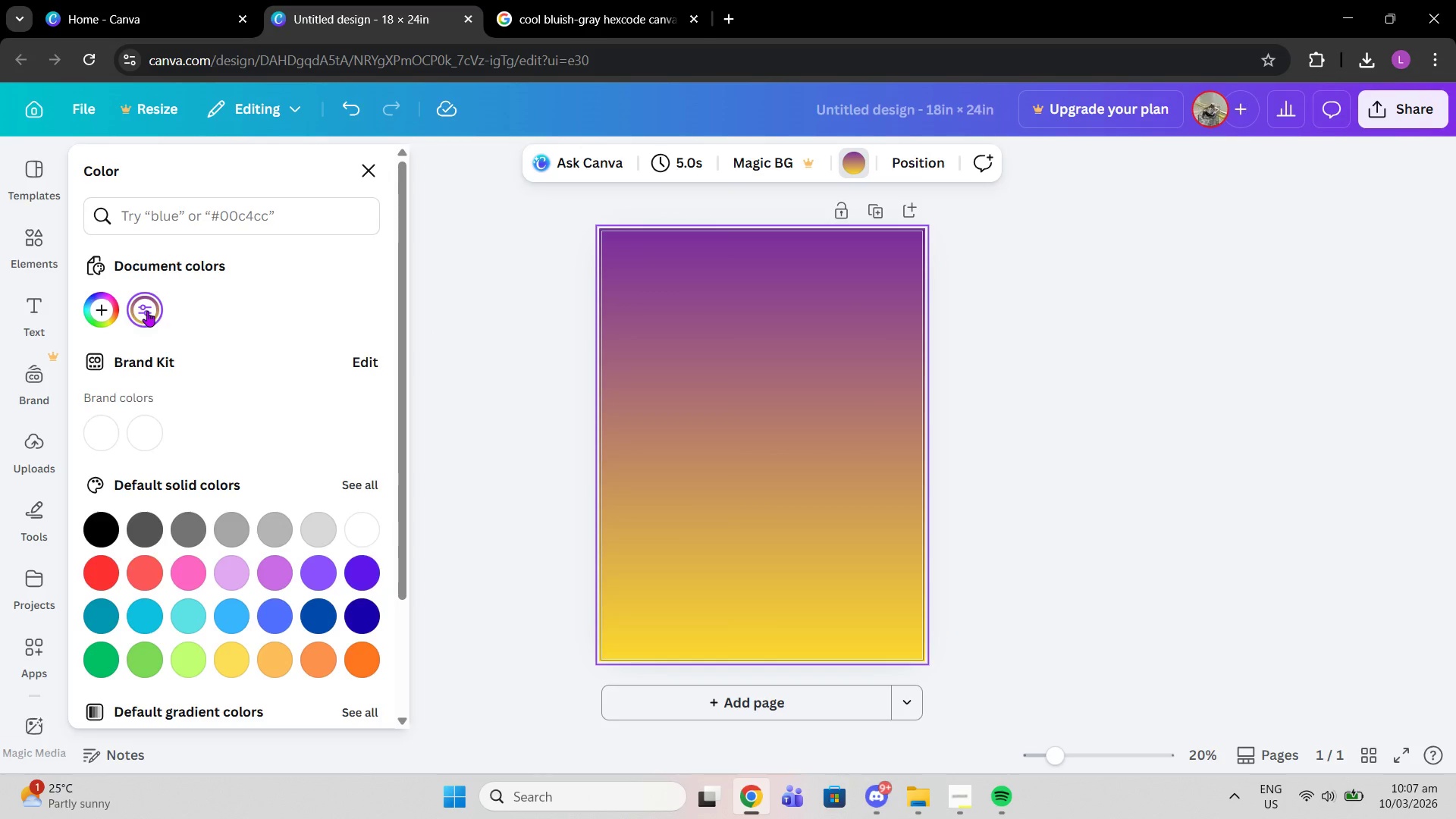 
left_click([147, 311])
 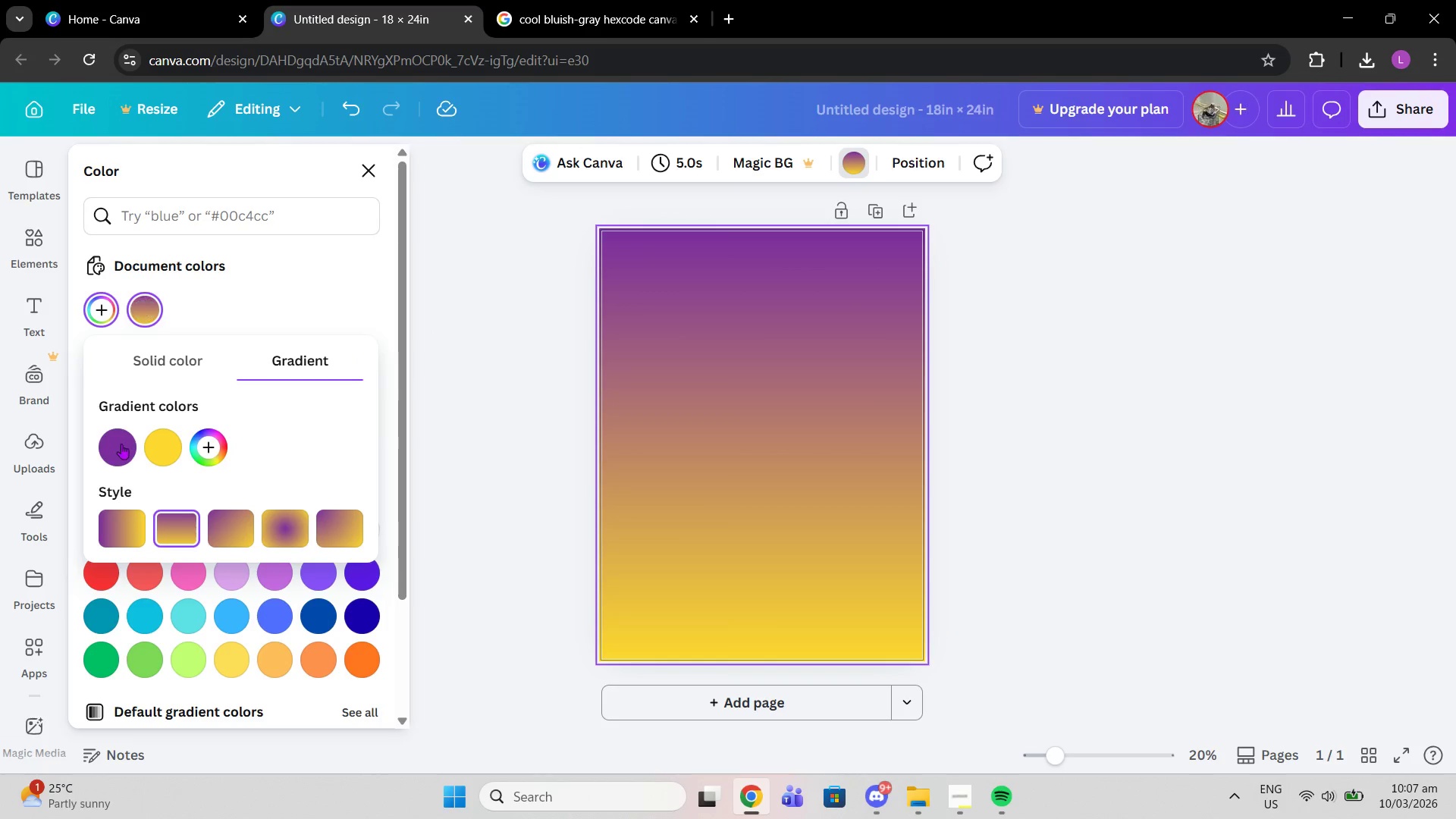 
left_click([119, 444])
 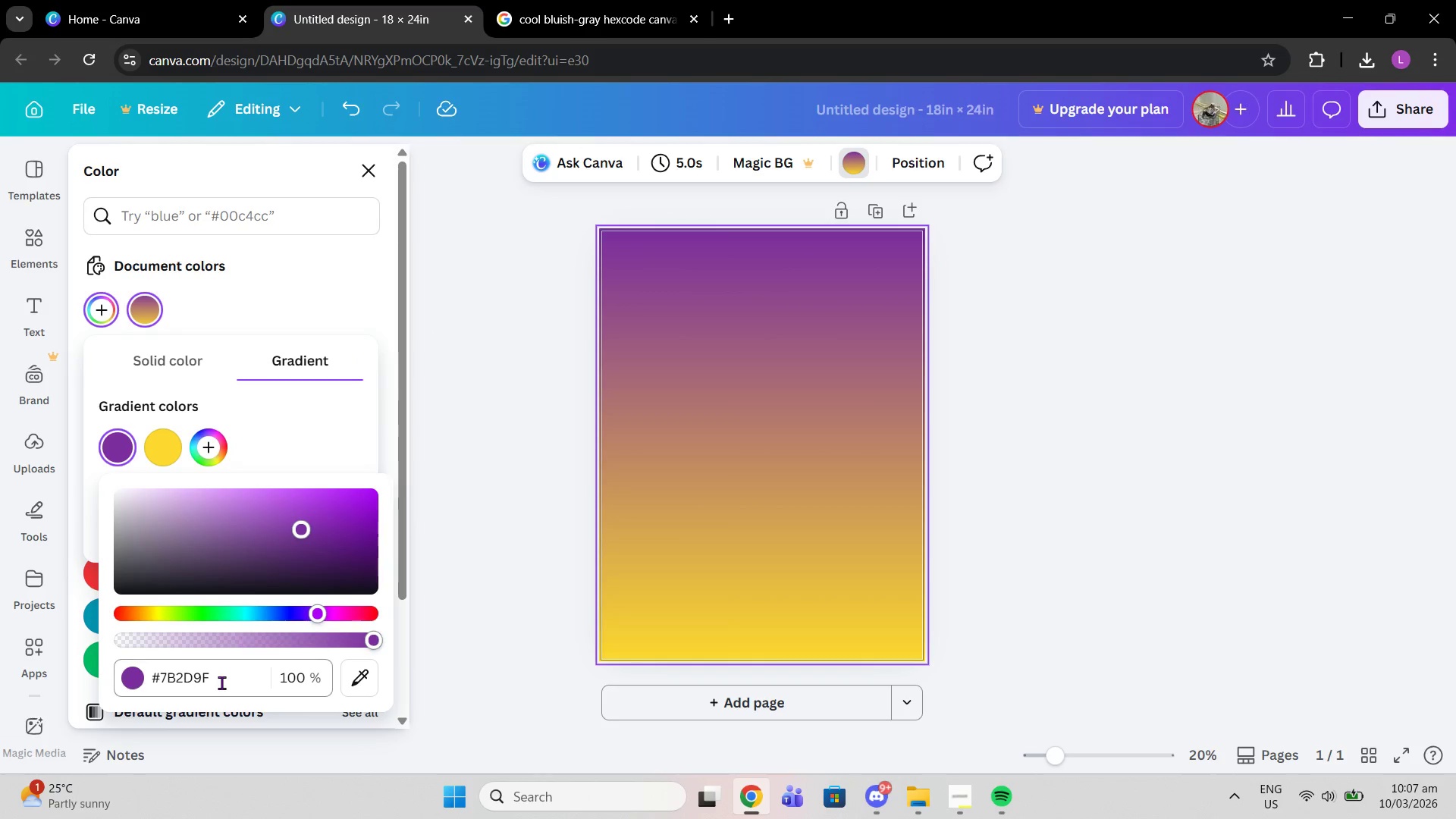 
left_click_drag(start_coordinate=[216, 682], to_coordinate=[226, 673])
 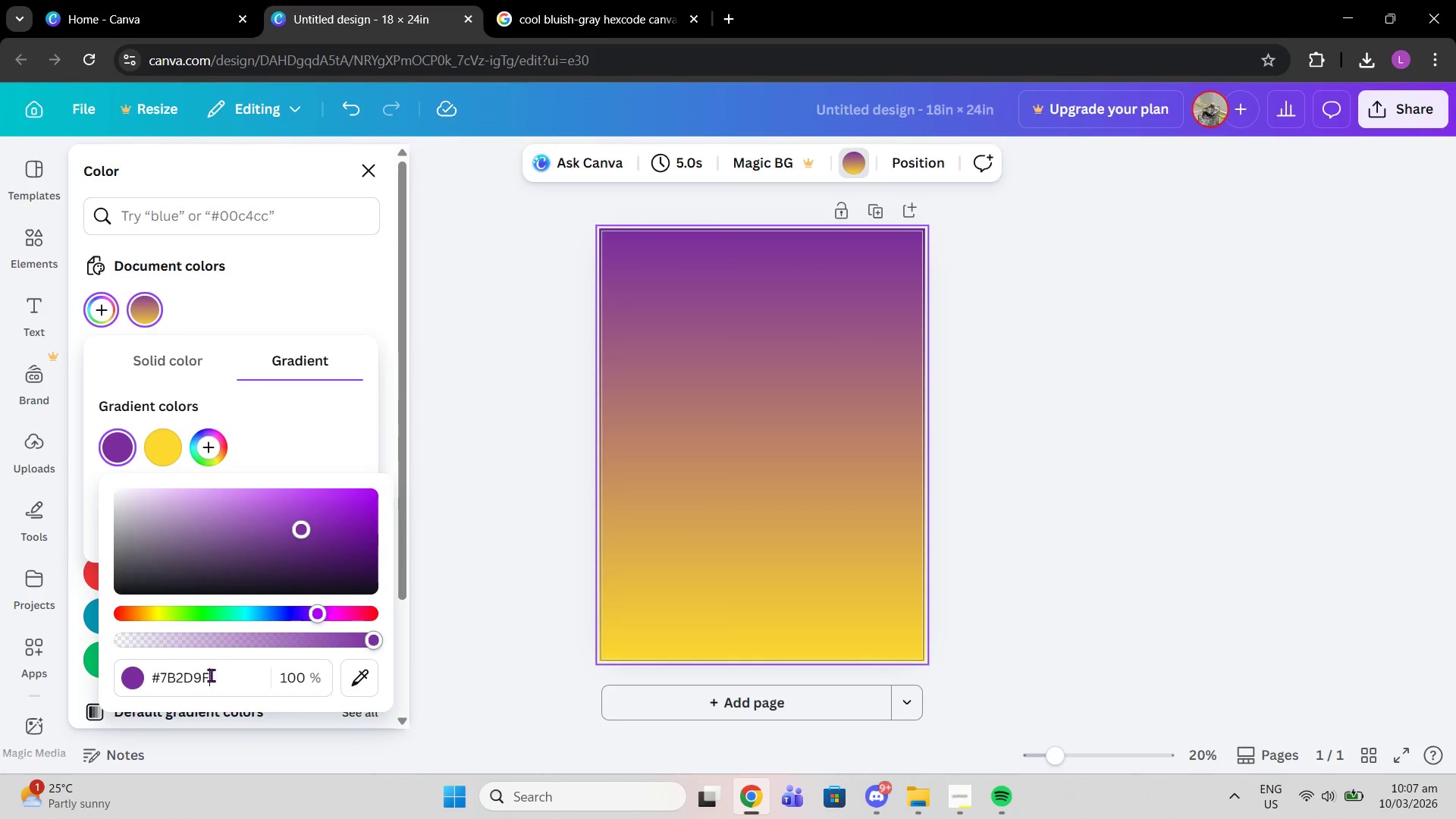 
left_click_drag(start_coordinate=[221, 673], to_coordinate=[124, 667])
 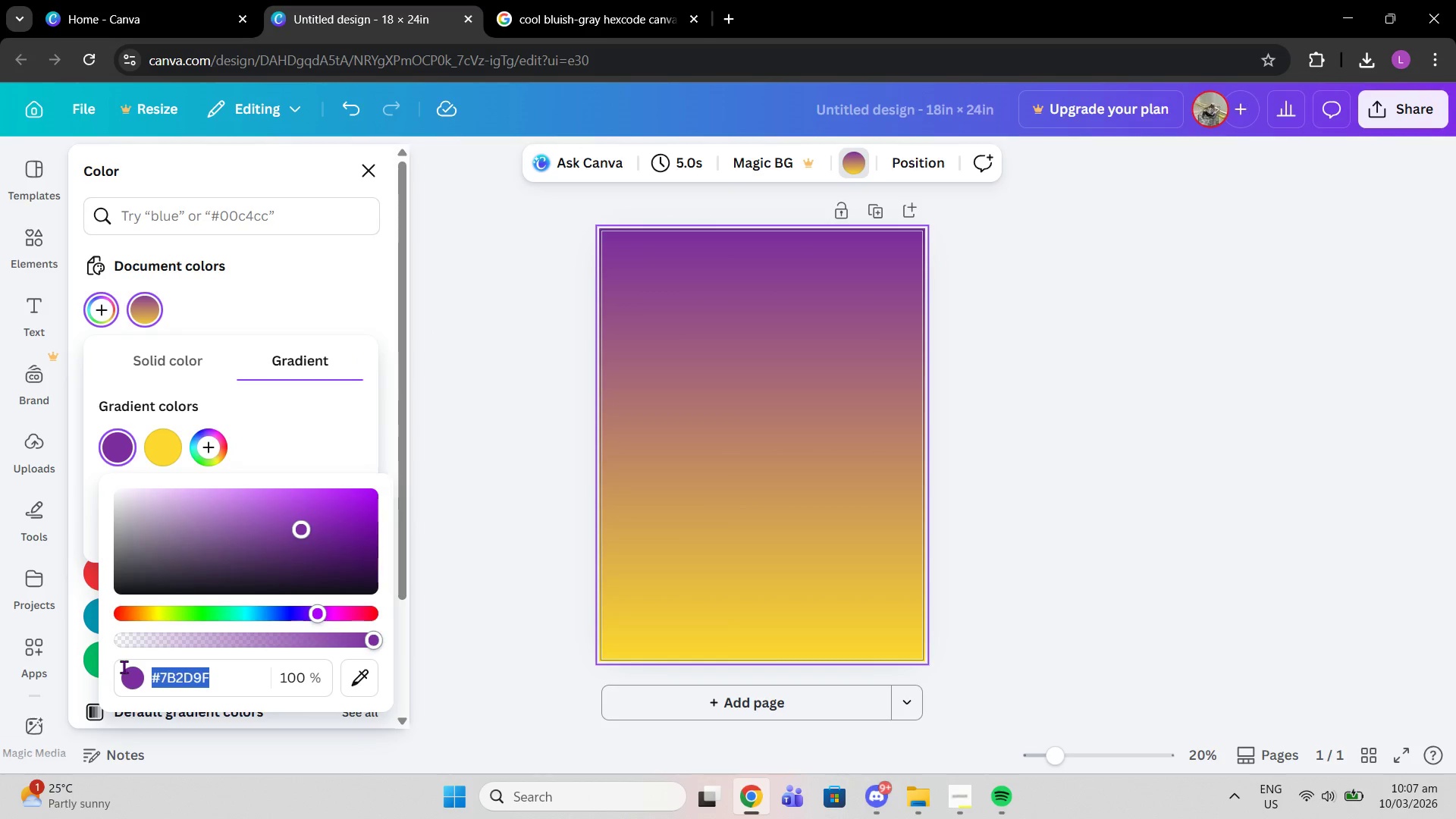 
key(Control+V)
 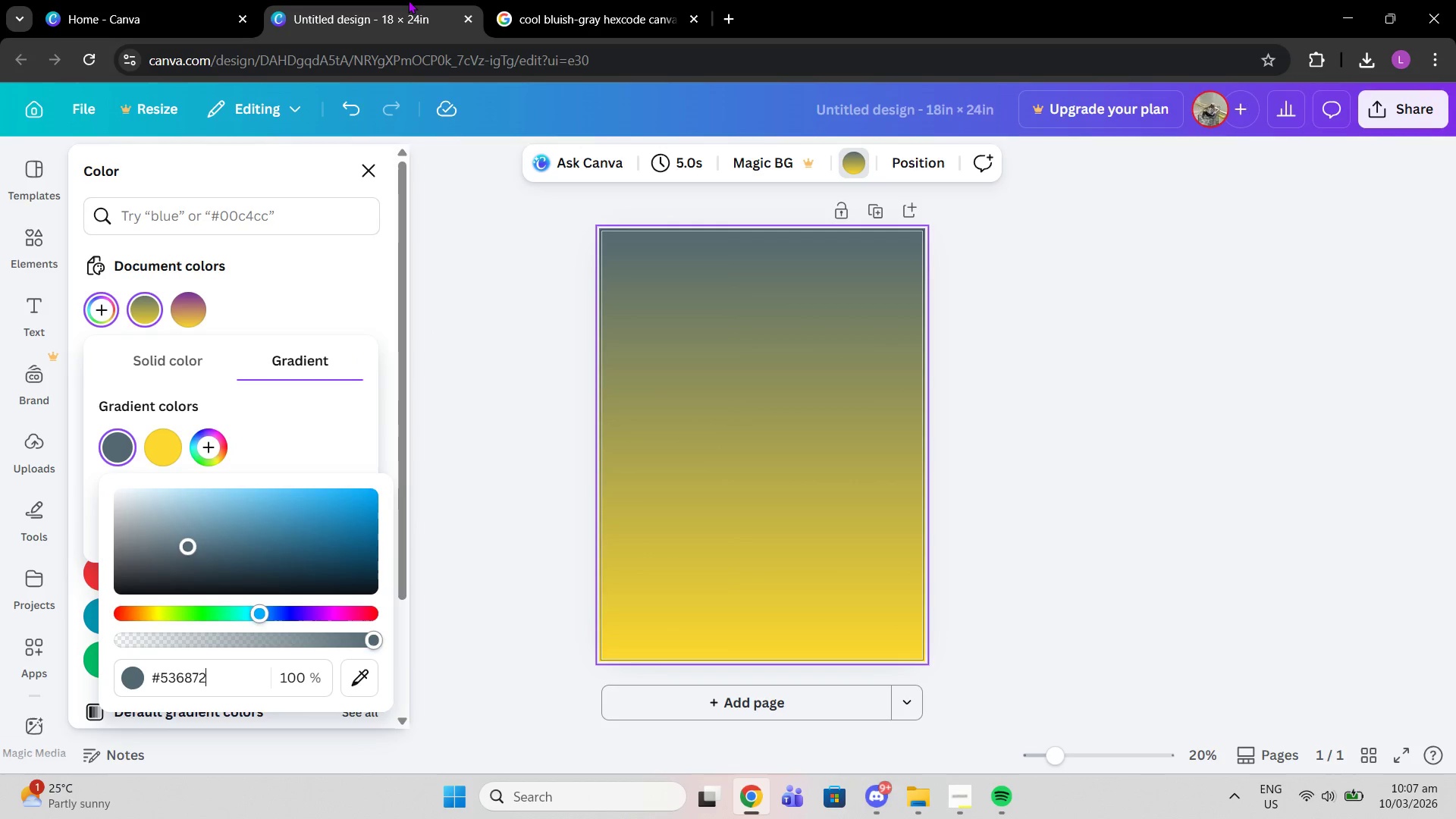 
double_click([536, 0])
 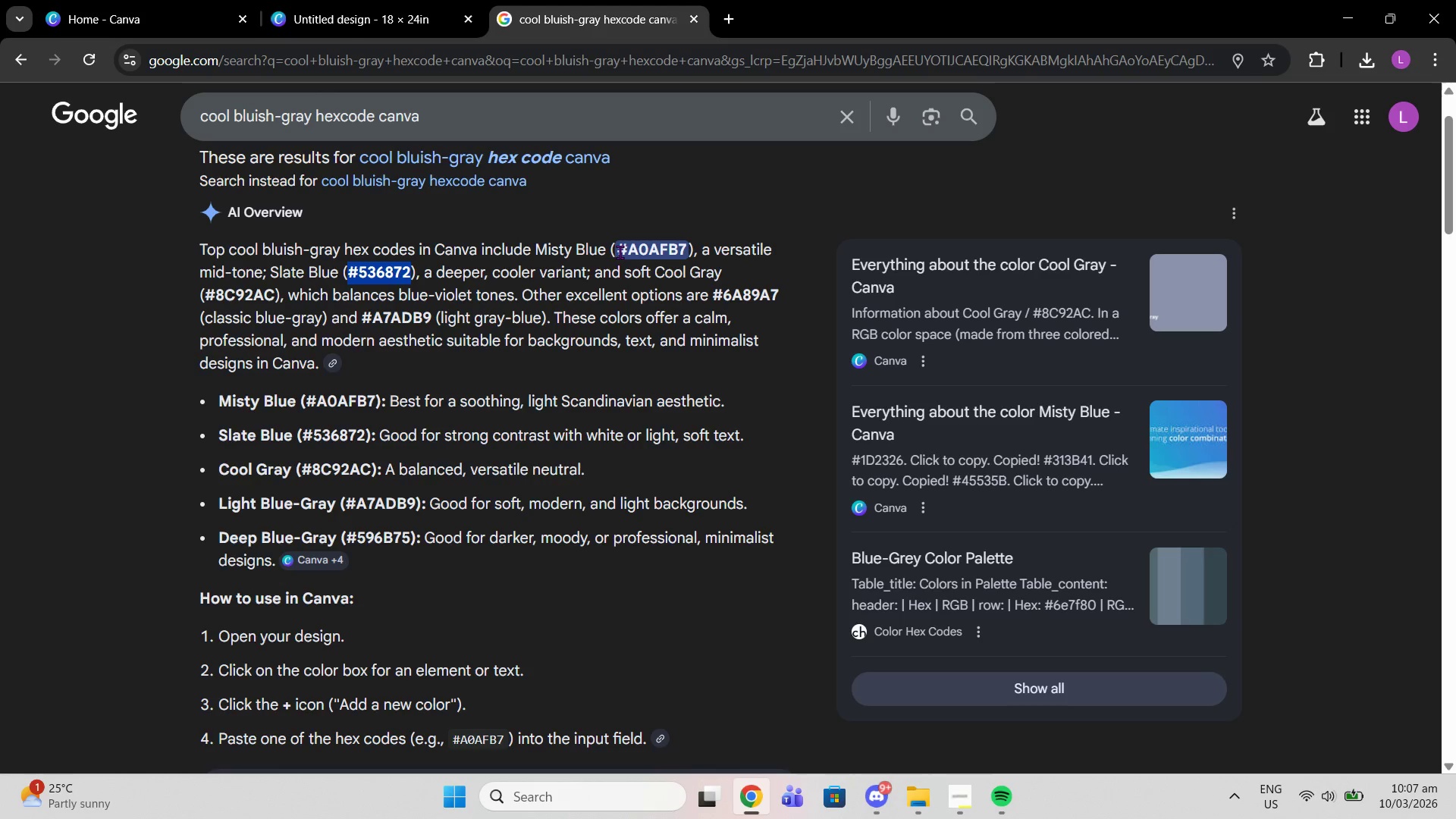 
left_click_drag(start_coordinate=[617, 252], to_coordinate=[686, 251])
 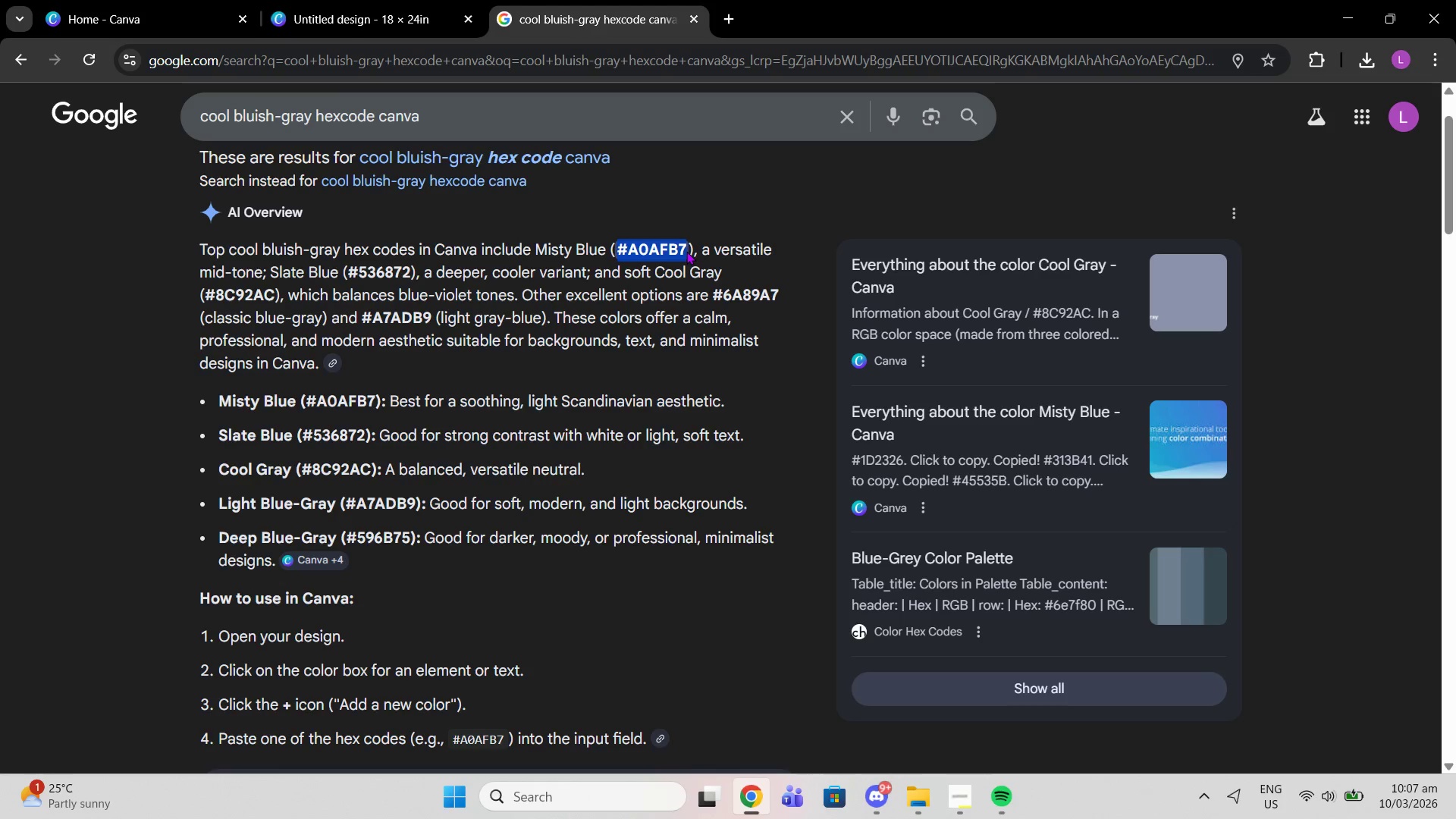 
key(Control+C)
 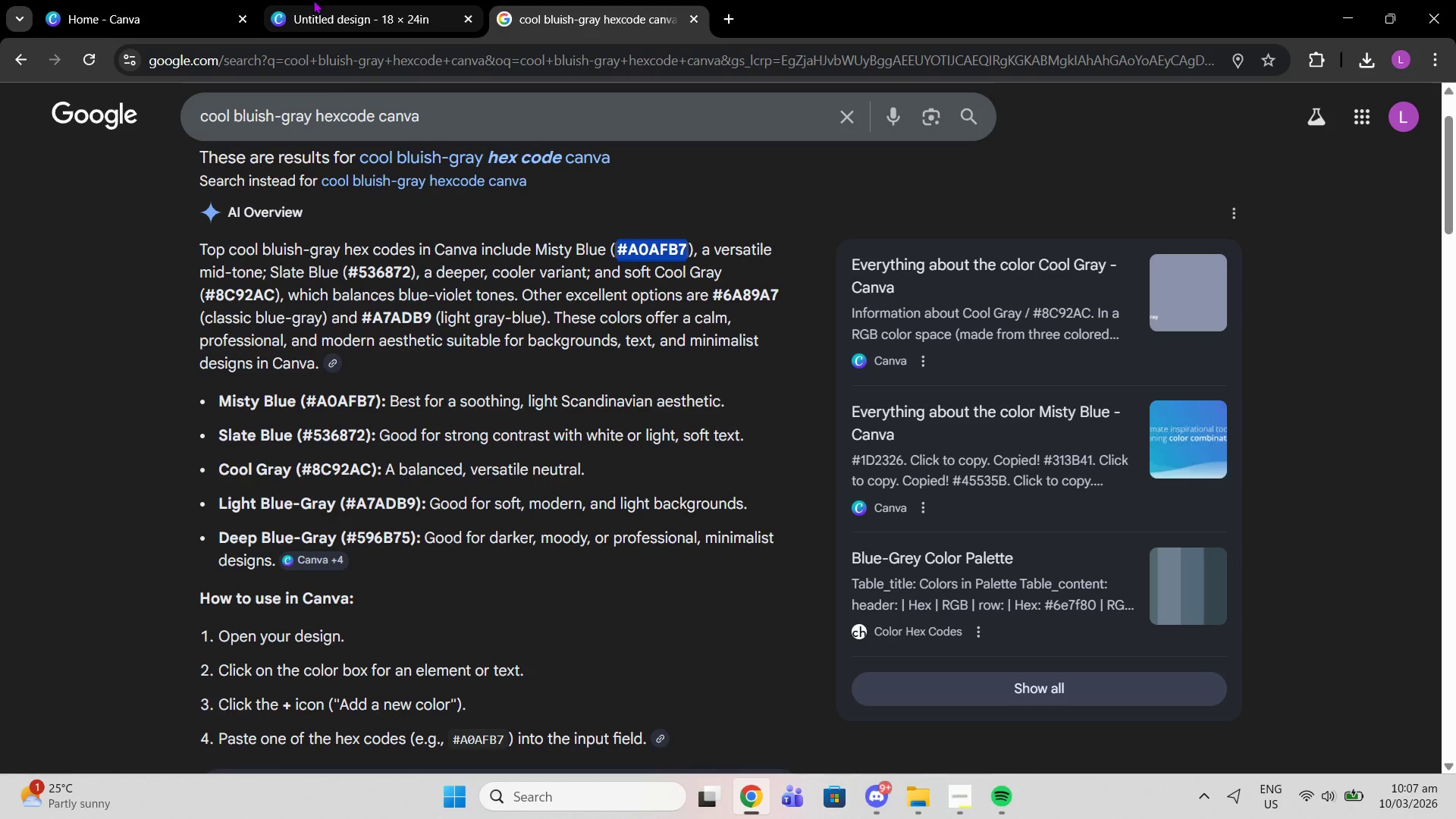 
left_click([313, 0])
 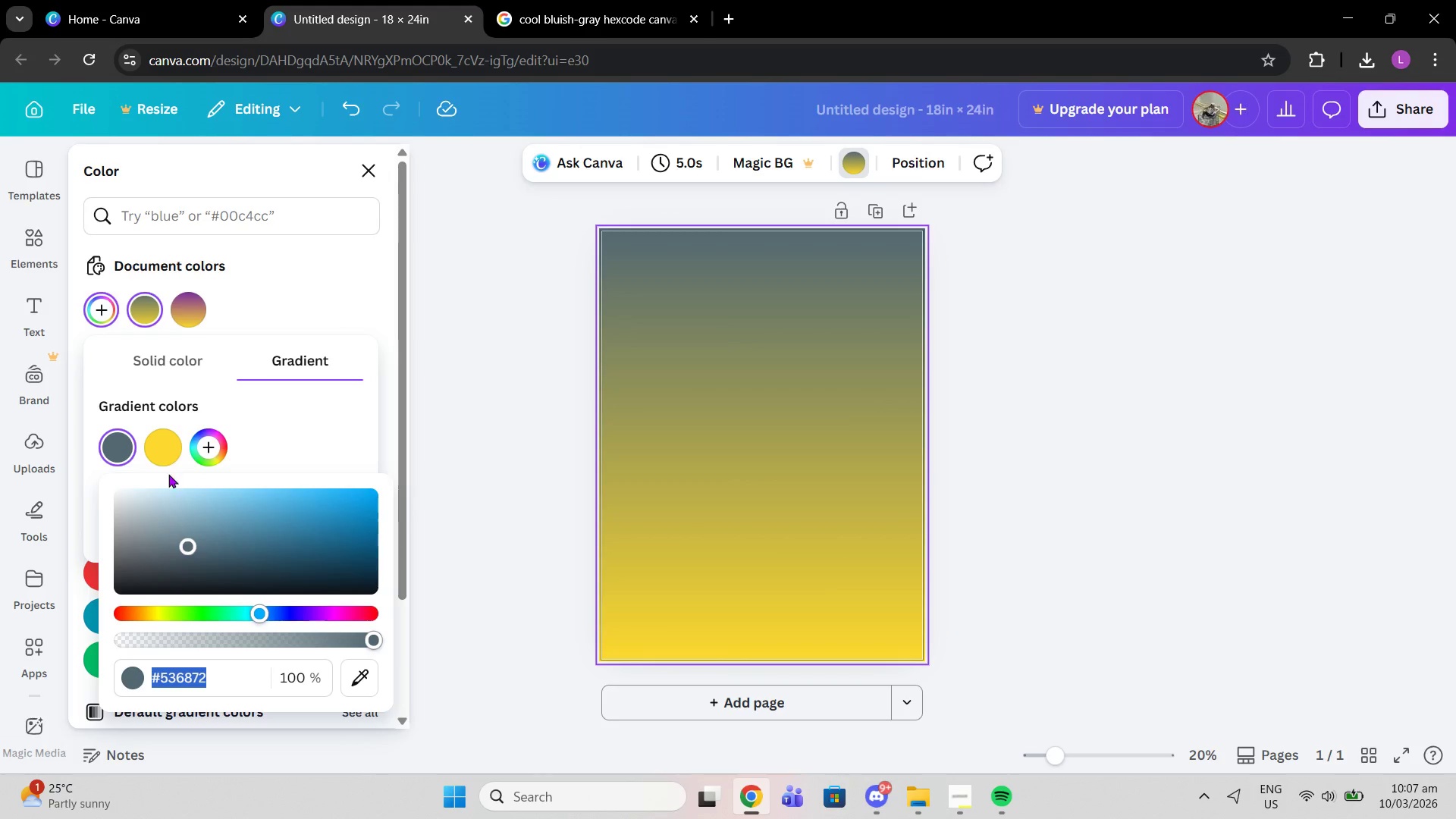 
left_click([168, 446])
 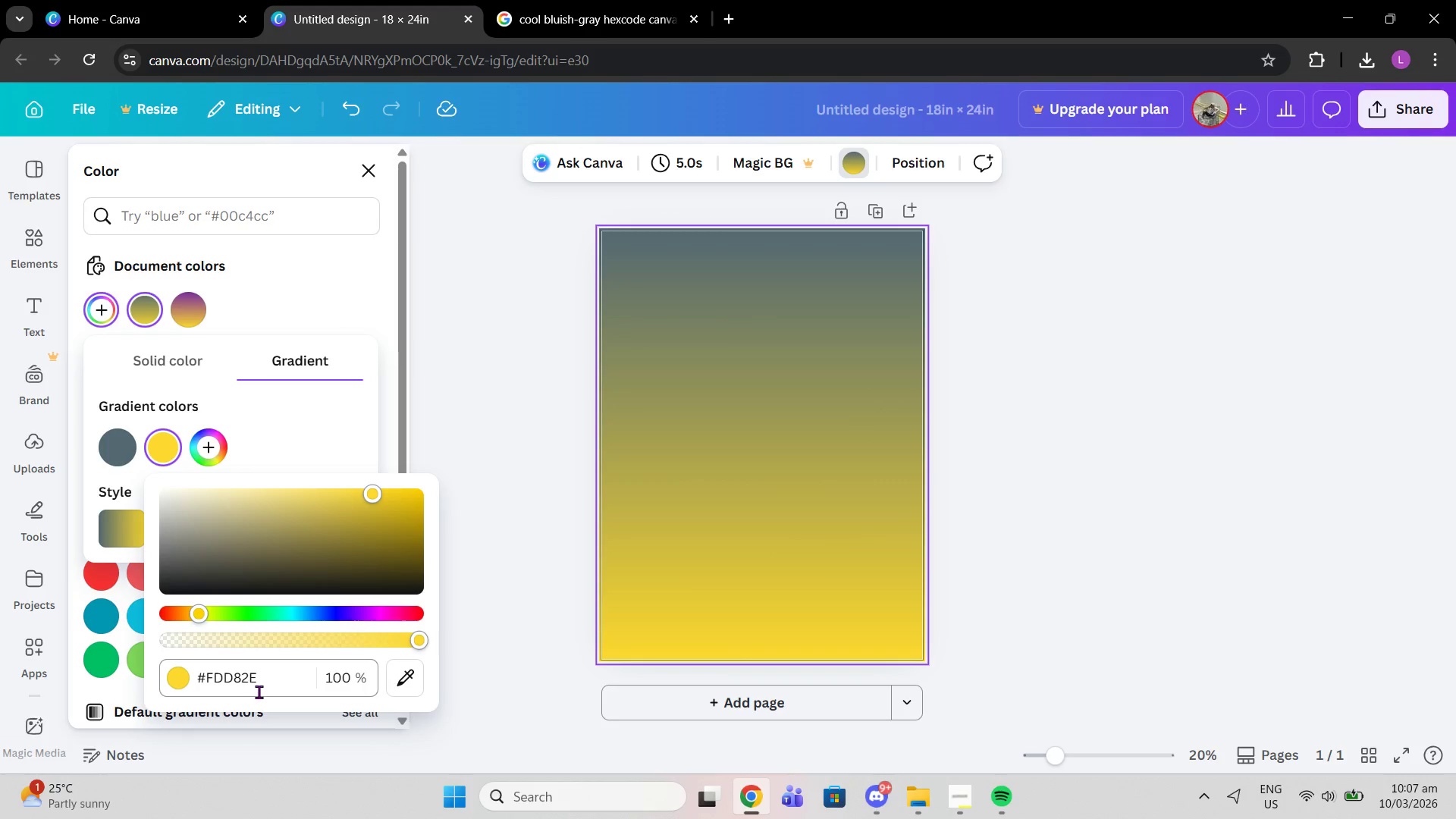 
left_click_drag(start_coordinate=[258, 692], to_coordinate=[268, 682])
 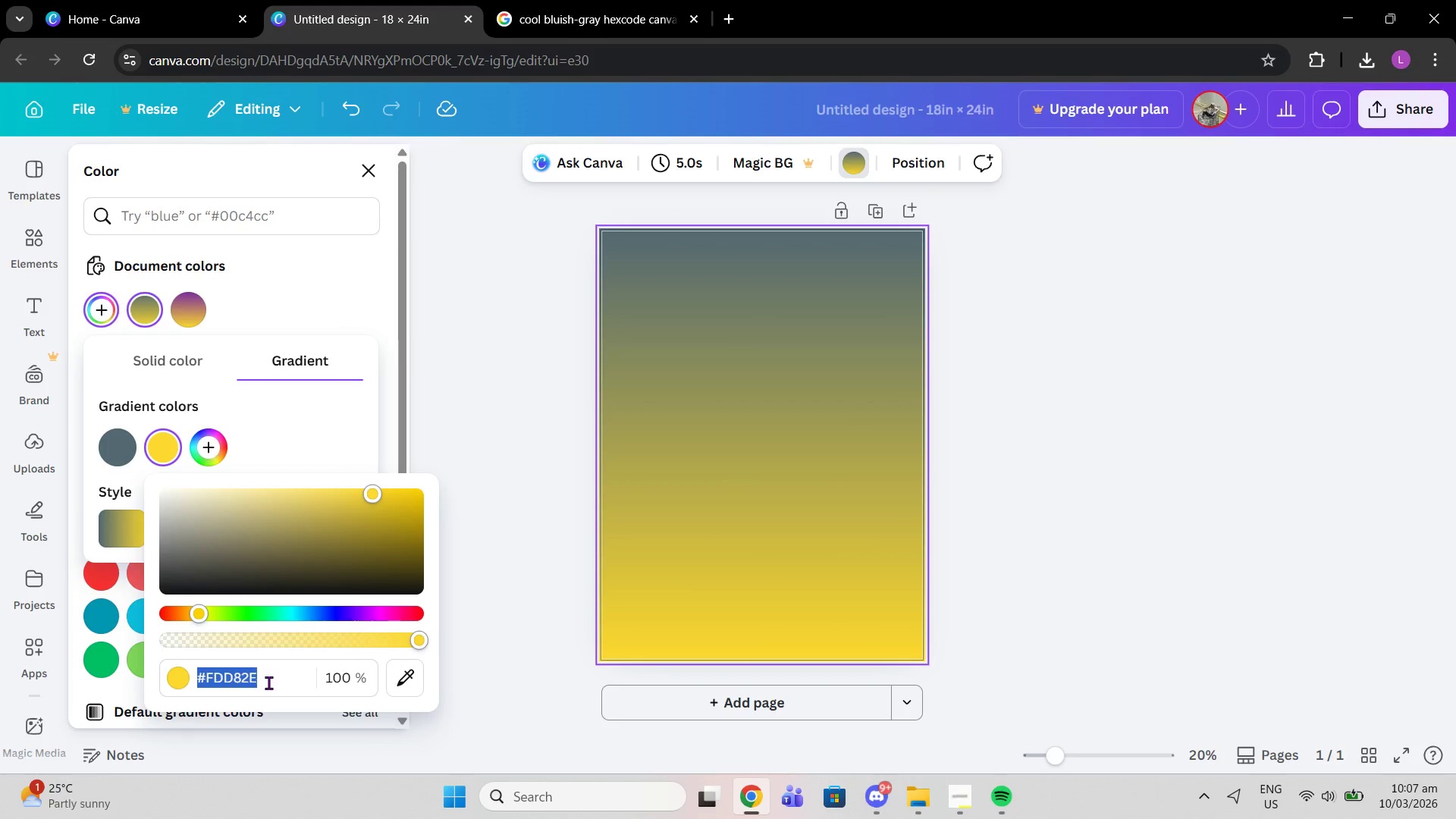 
key(Control+V)
 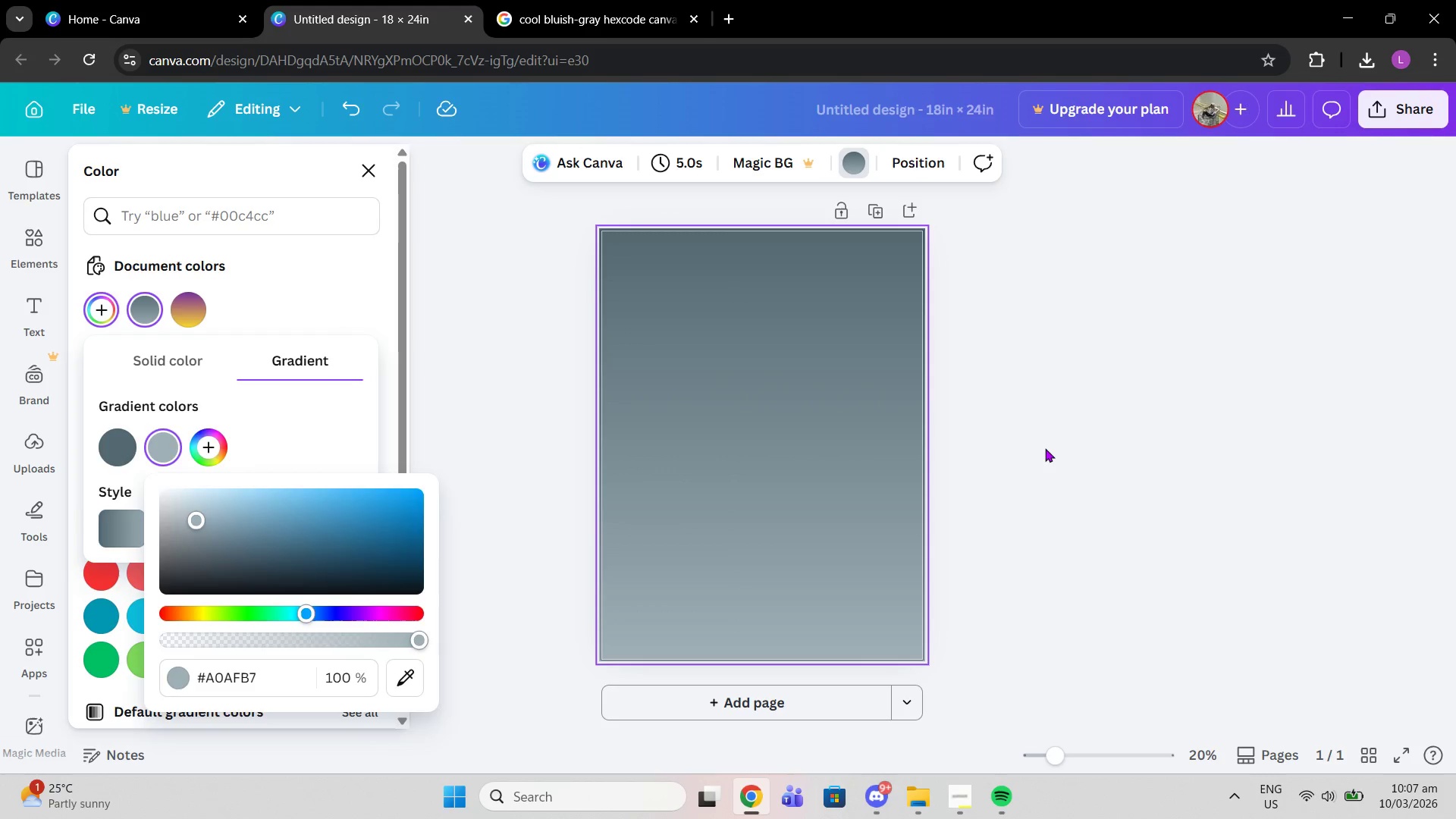 
left_click([1045, 448])
 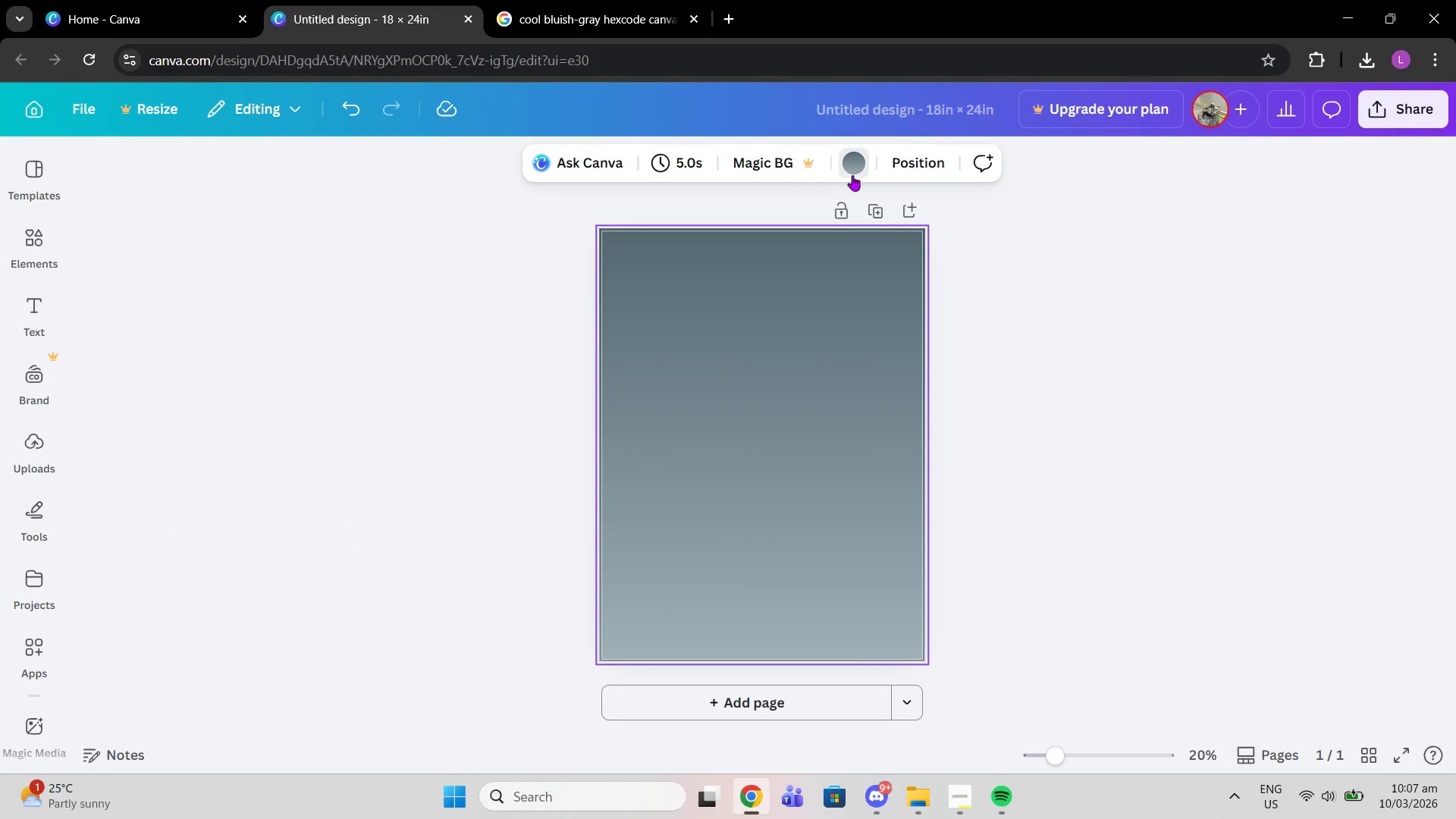 
double_click([849, 171])
 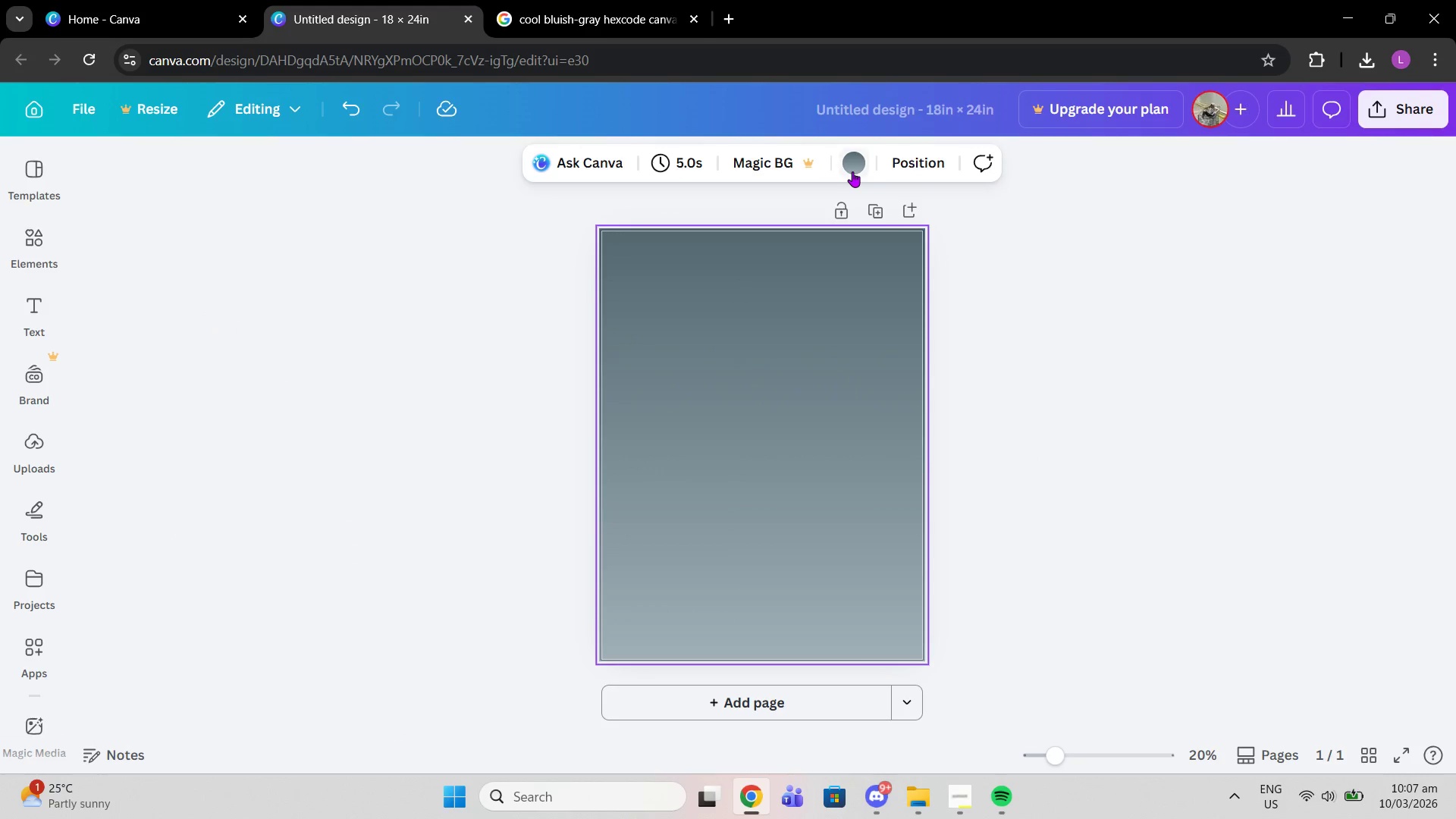 
double_click([852, 171])
 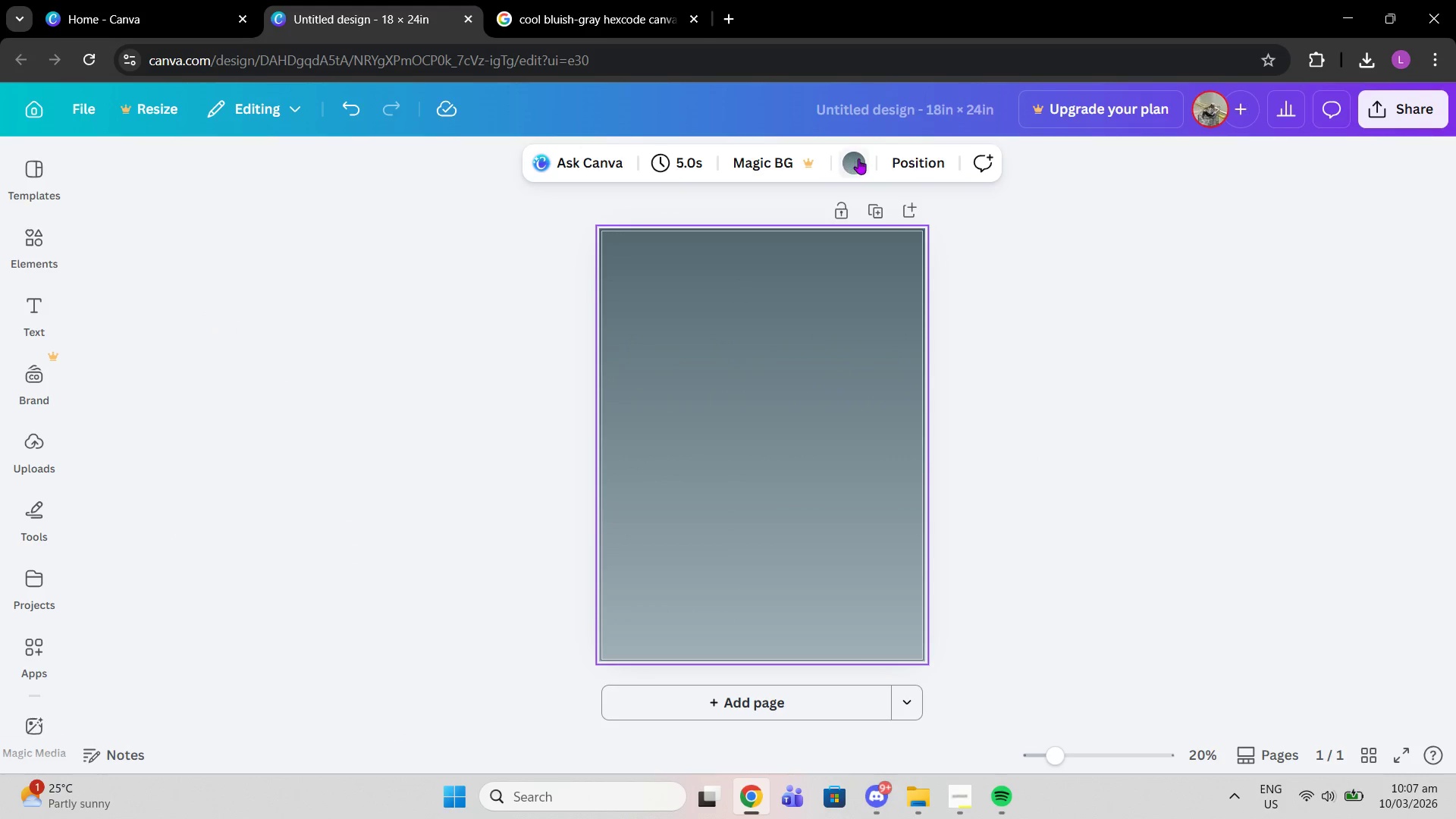 
double_click([858, 158])
 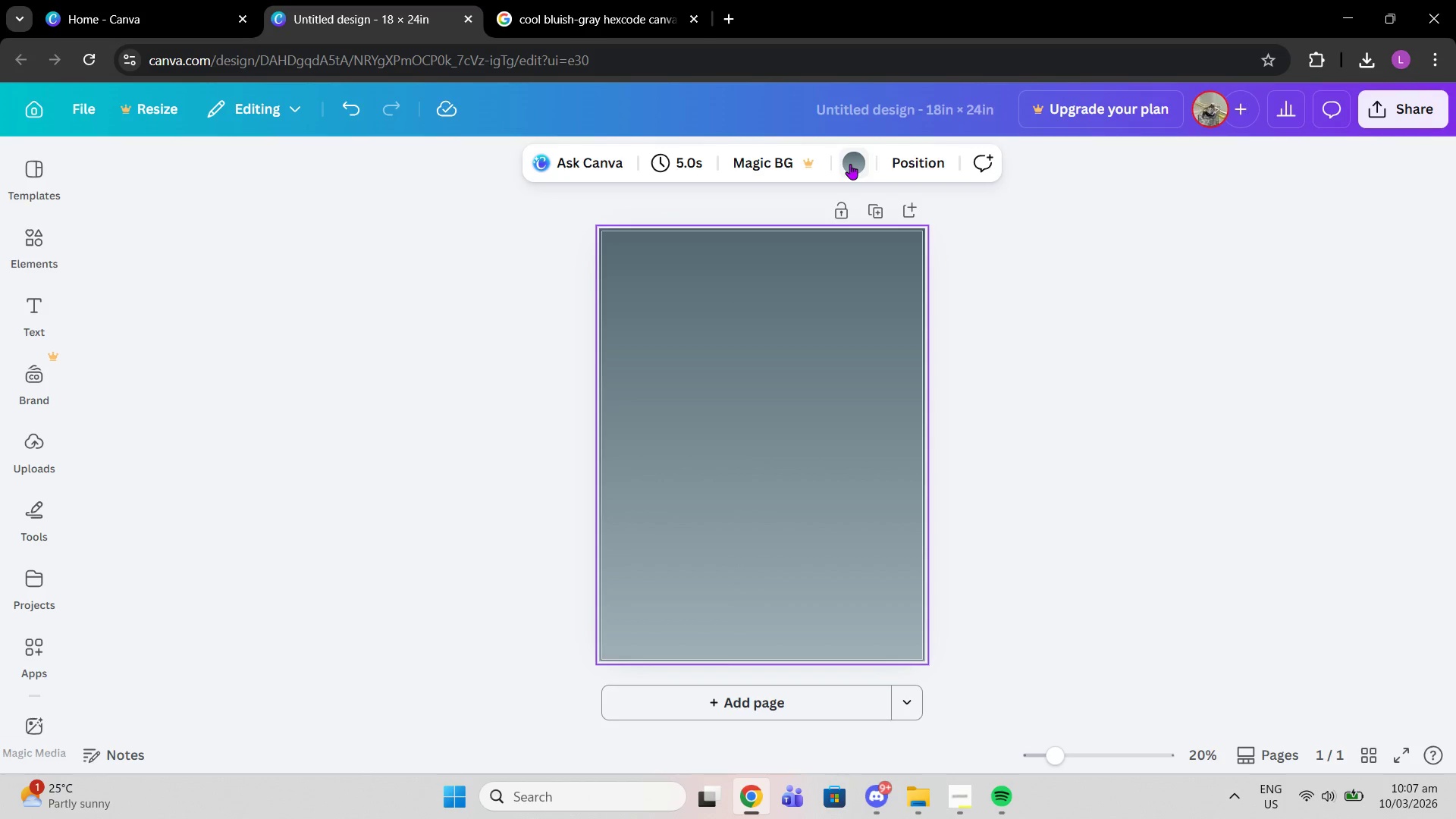 
left_click([850, 164])
 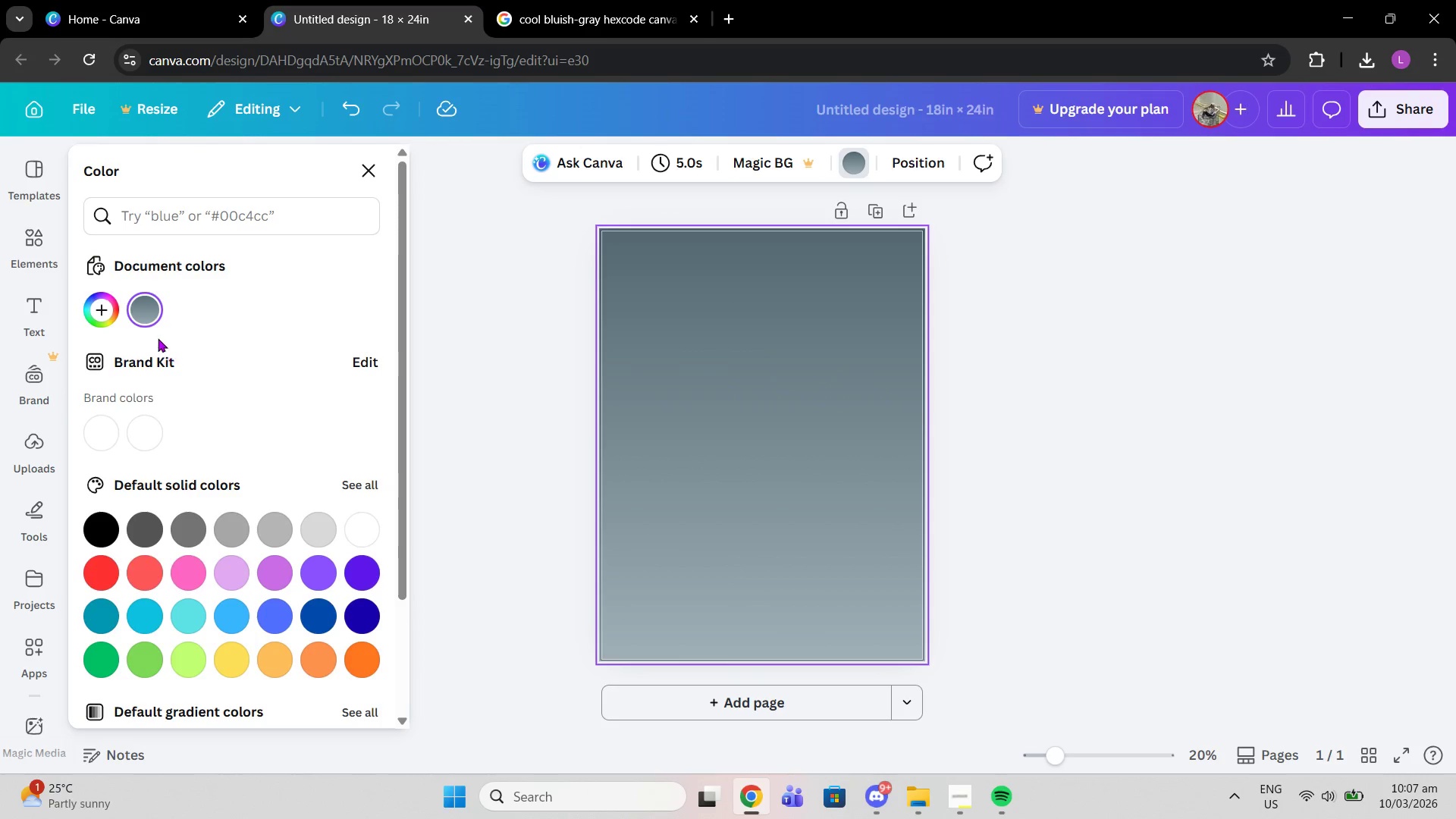 
left_click([144, 313])
 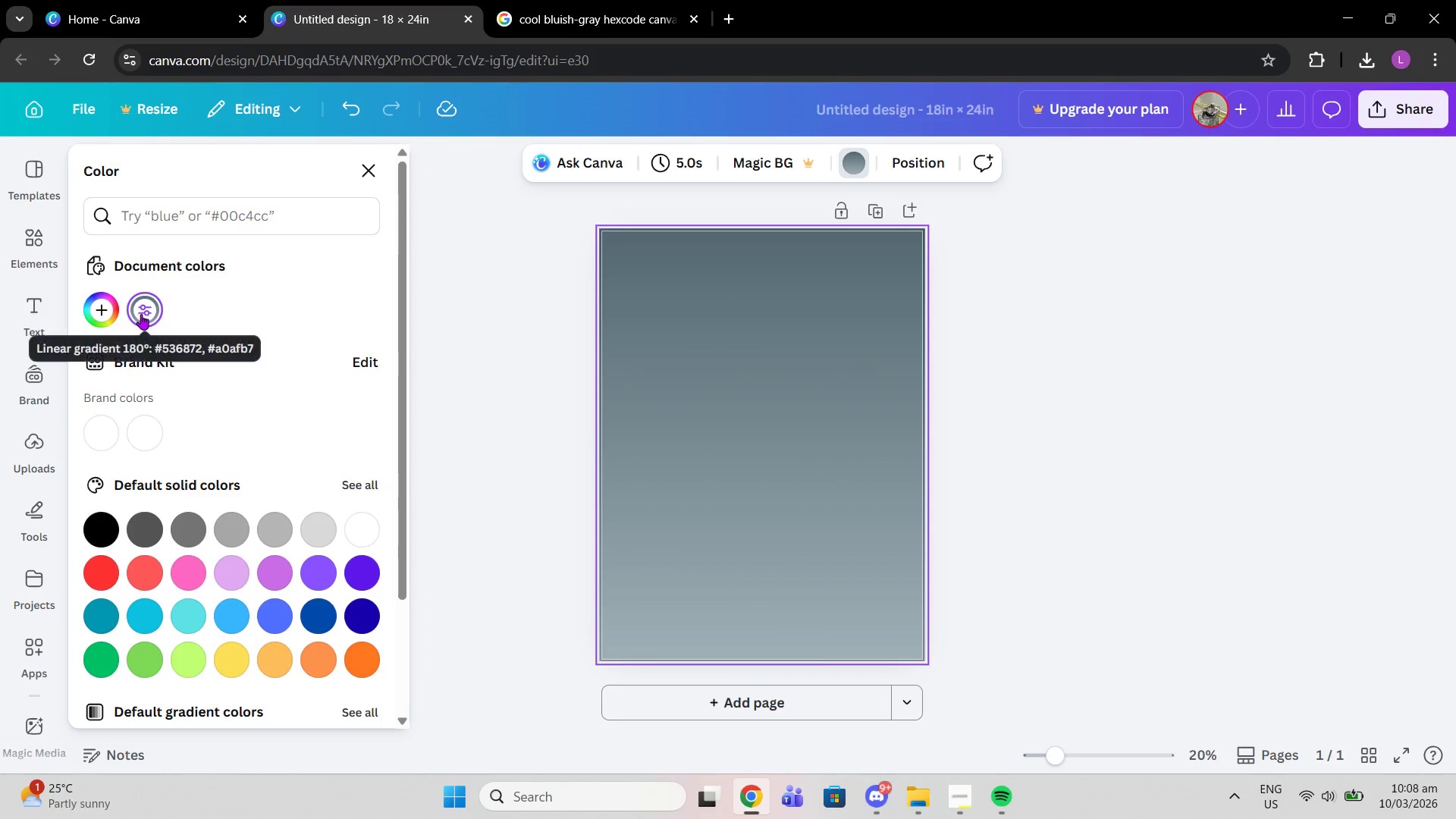 
left_click([141, 314])
 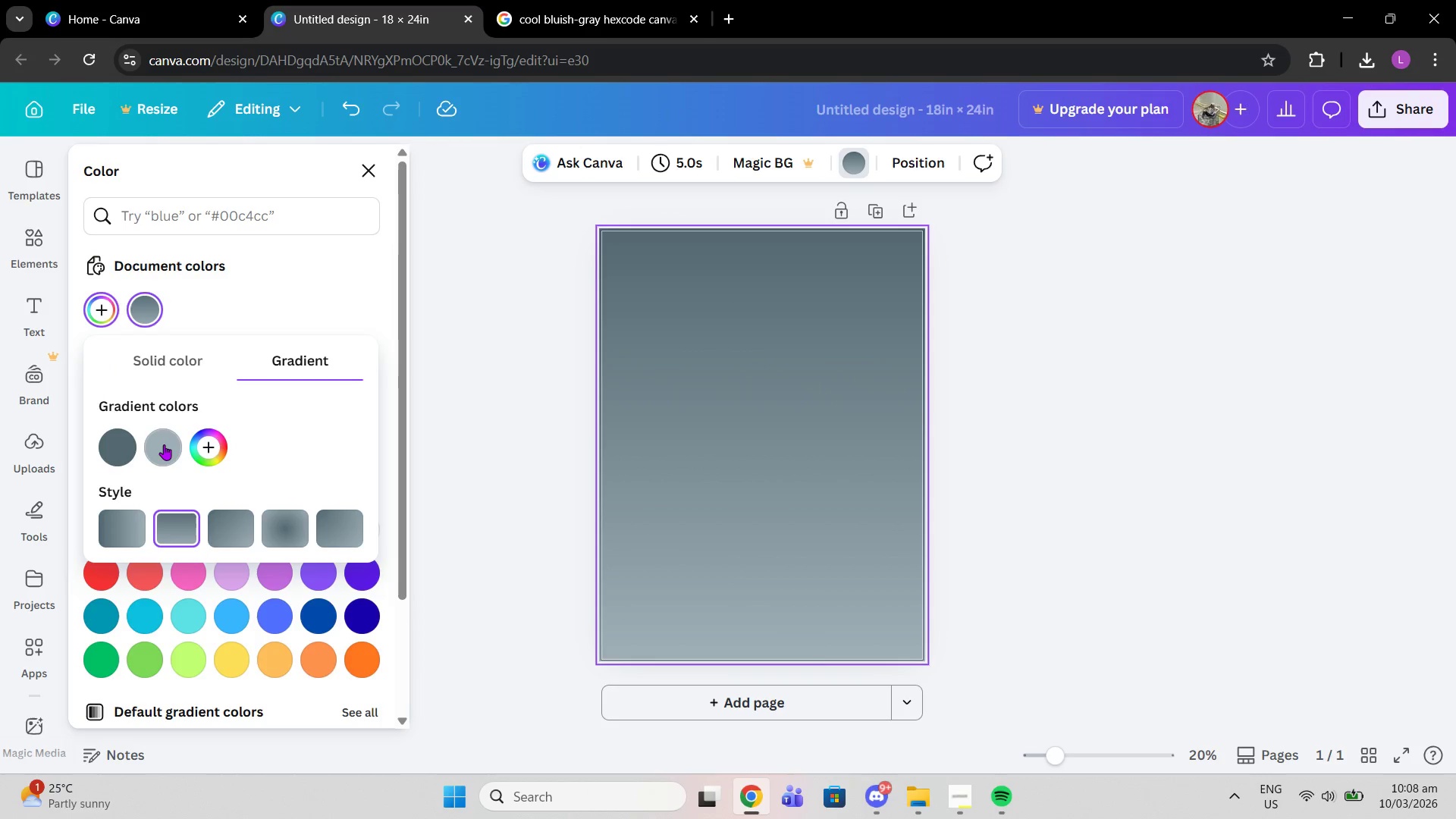 
left_click_drag(start_coordinate=[164, 444], to_coordinate=[102, 433])
 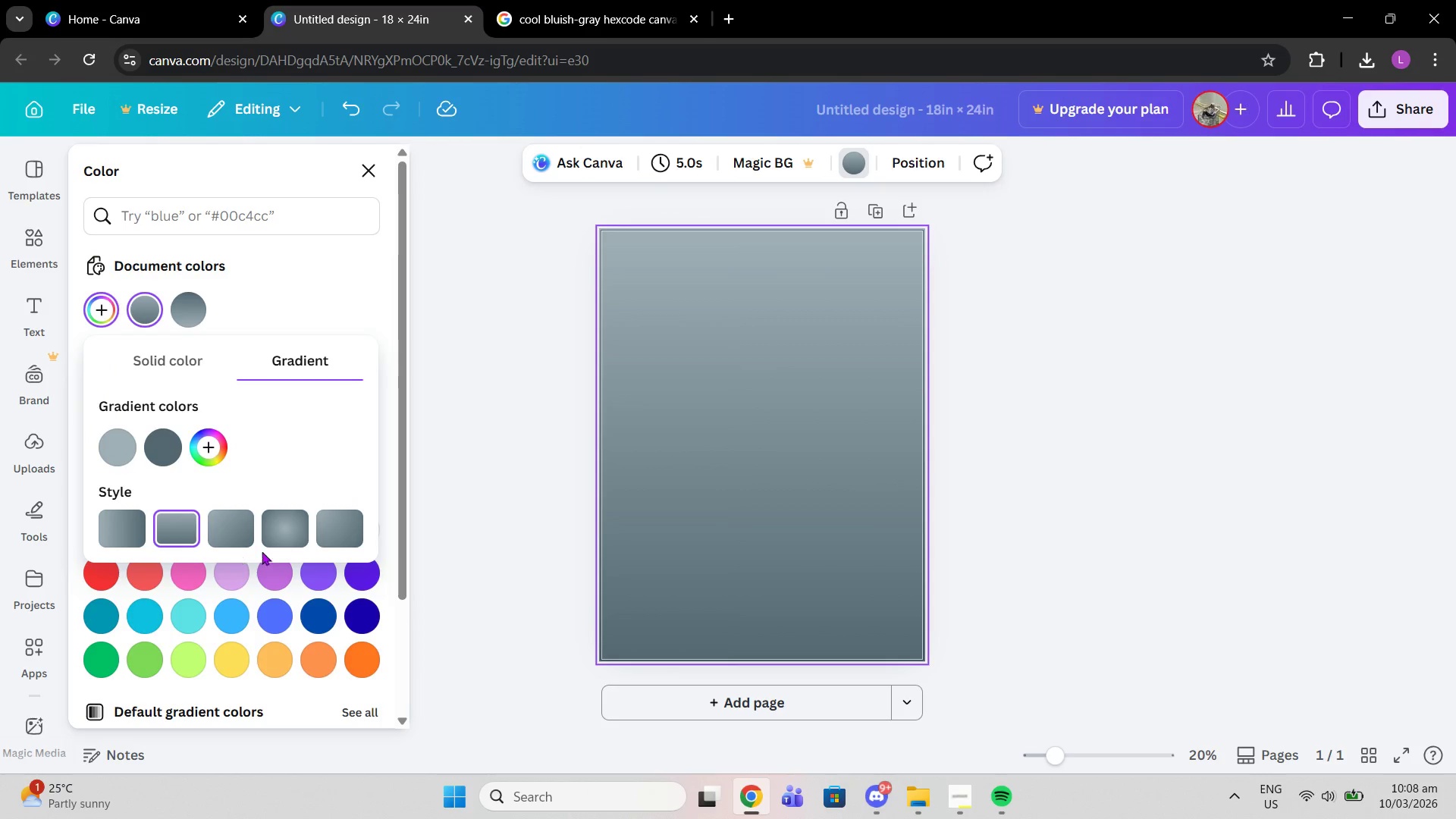 
left_click([326, 533])
 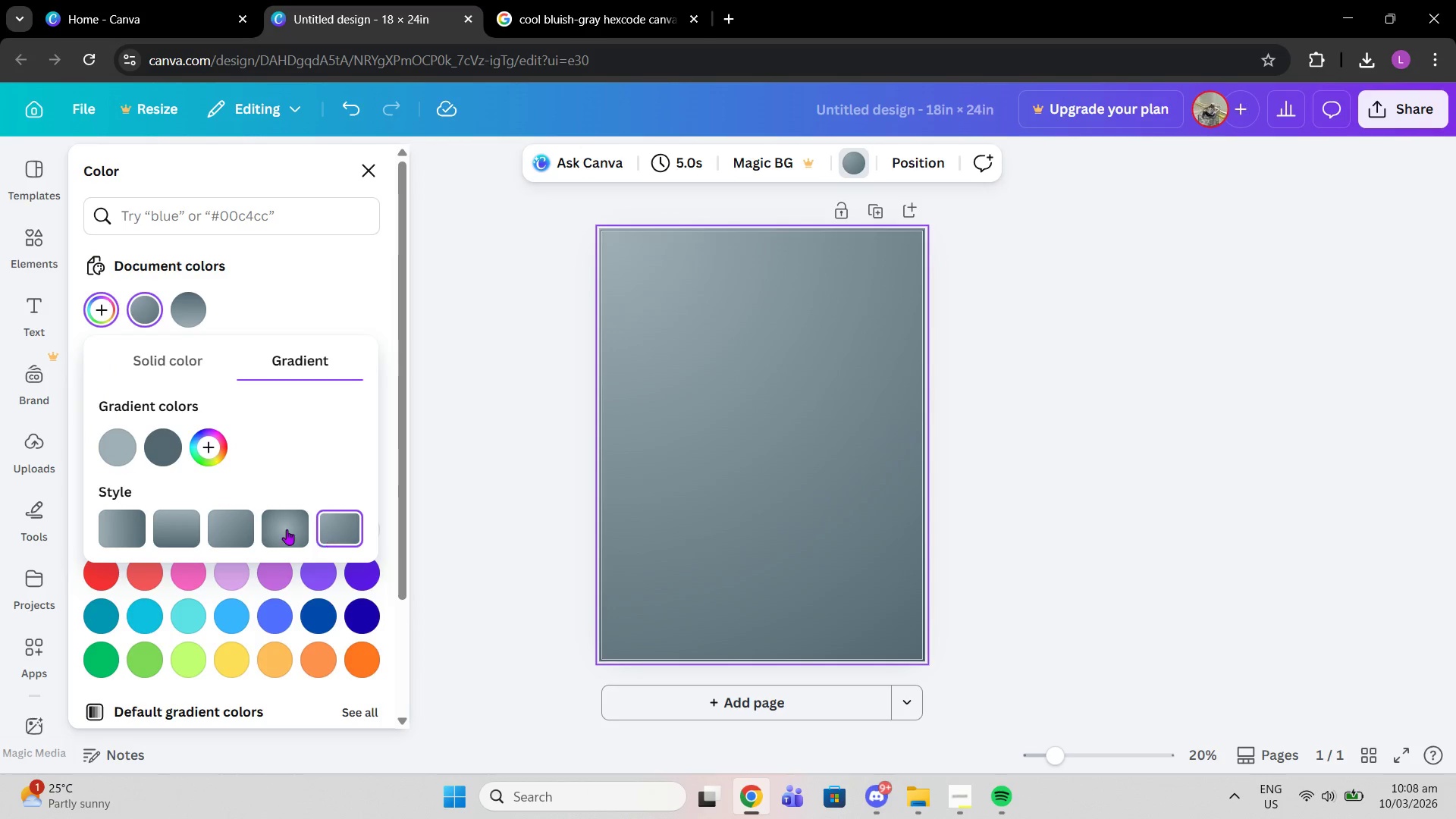 
left_click([287, 529])
 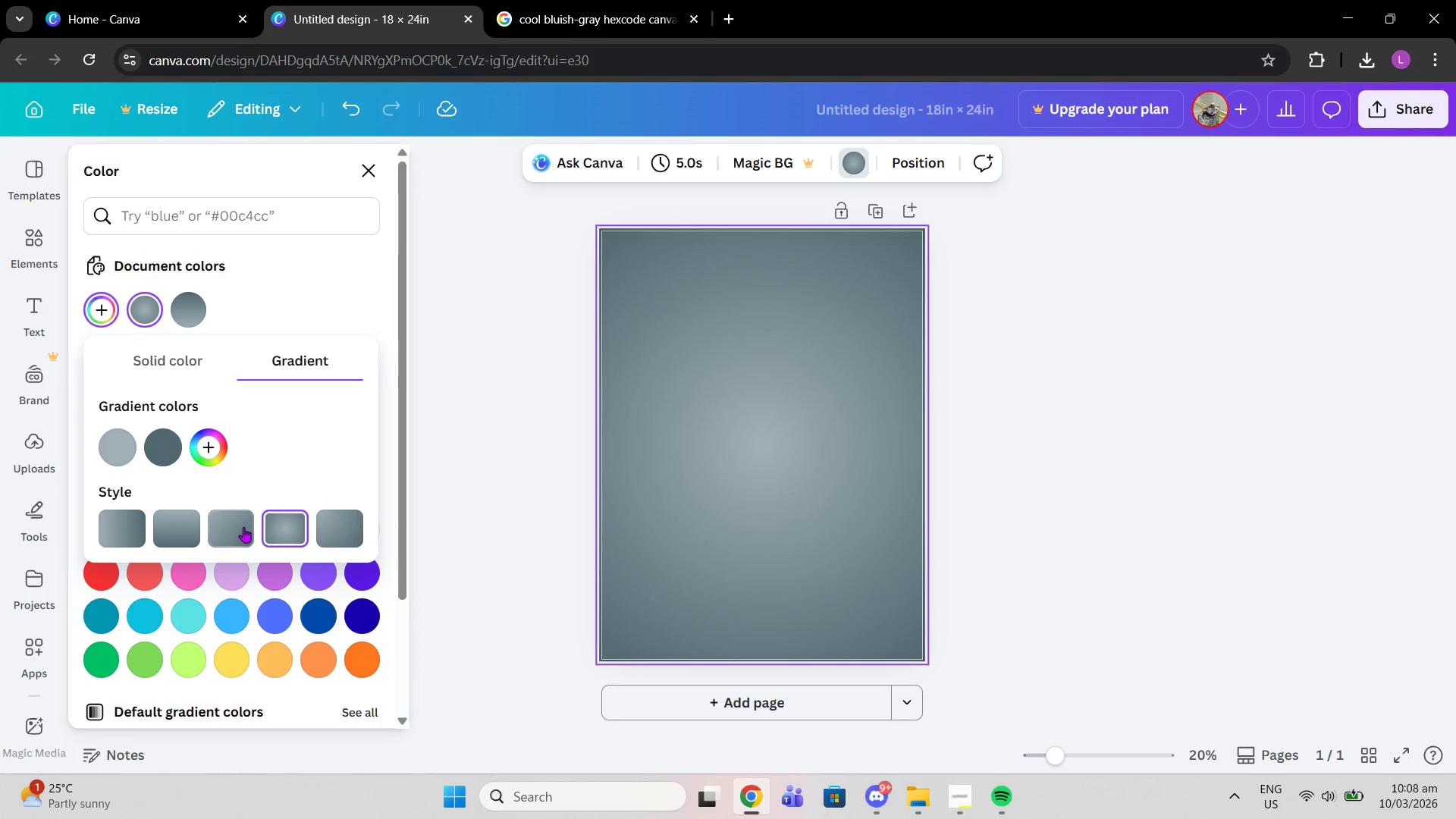 
left_click([243, 527])
 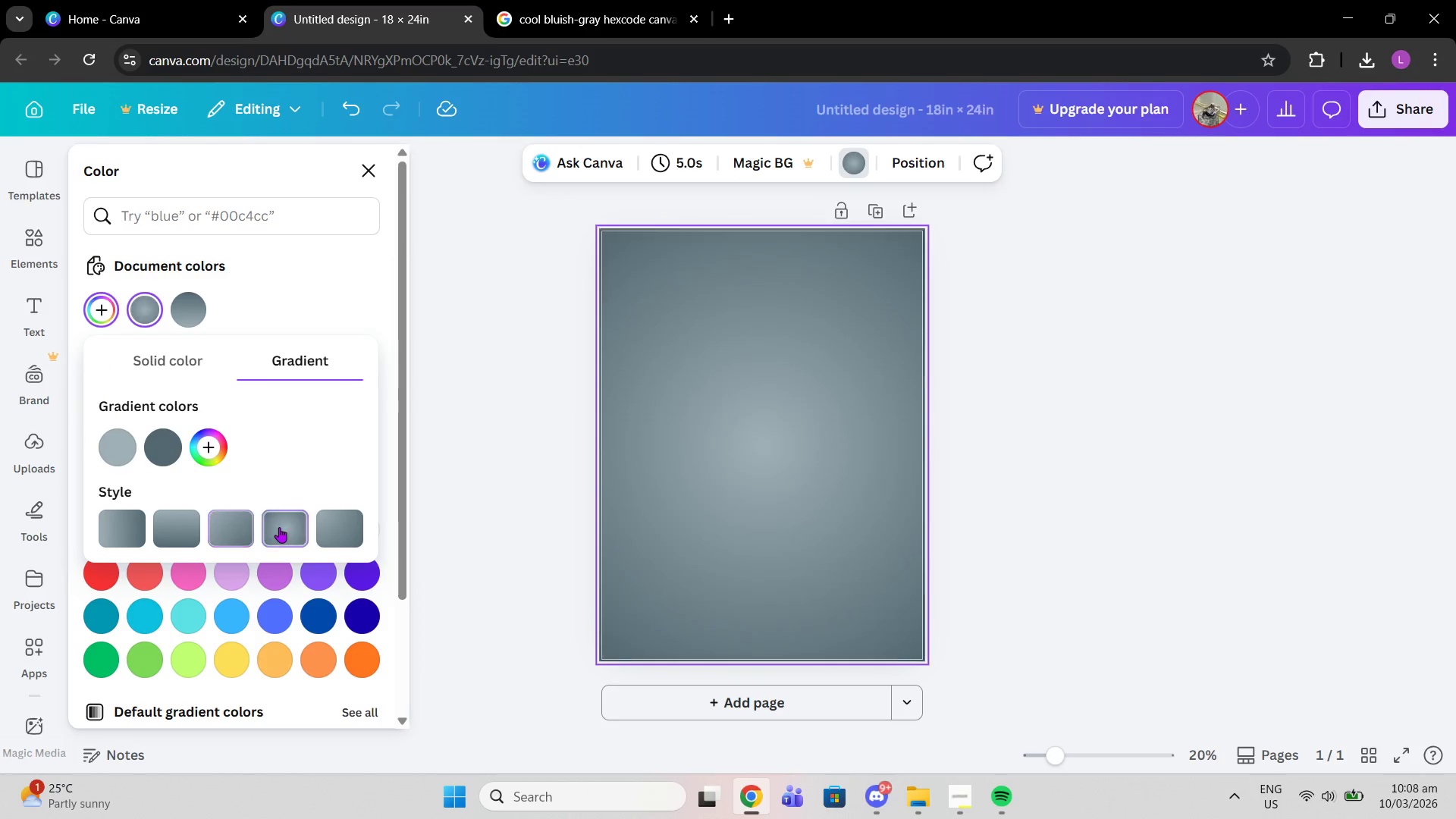 
double_click([300, 529])
 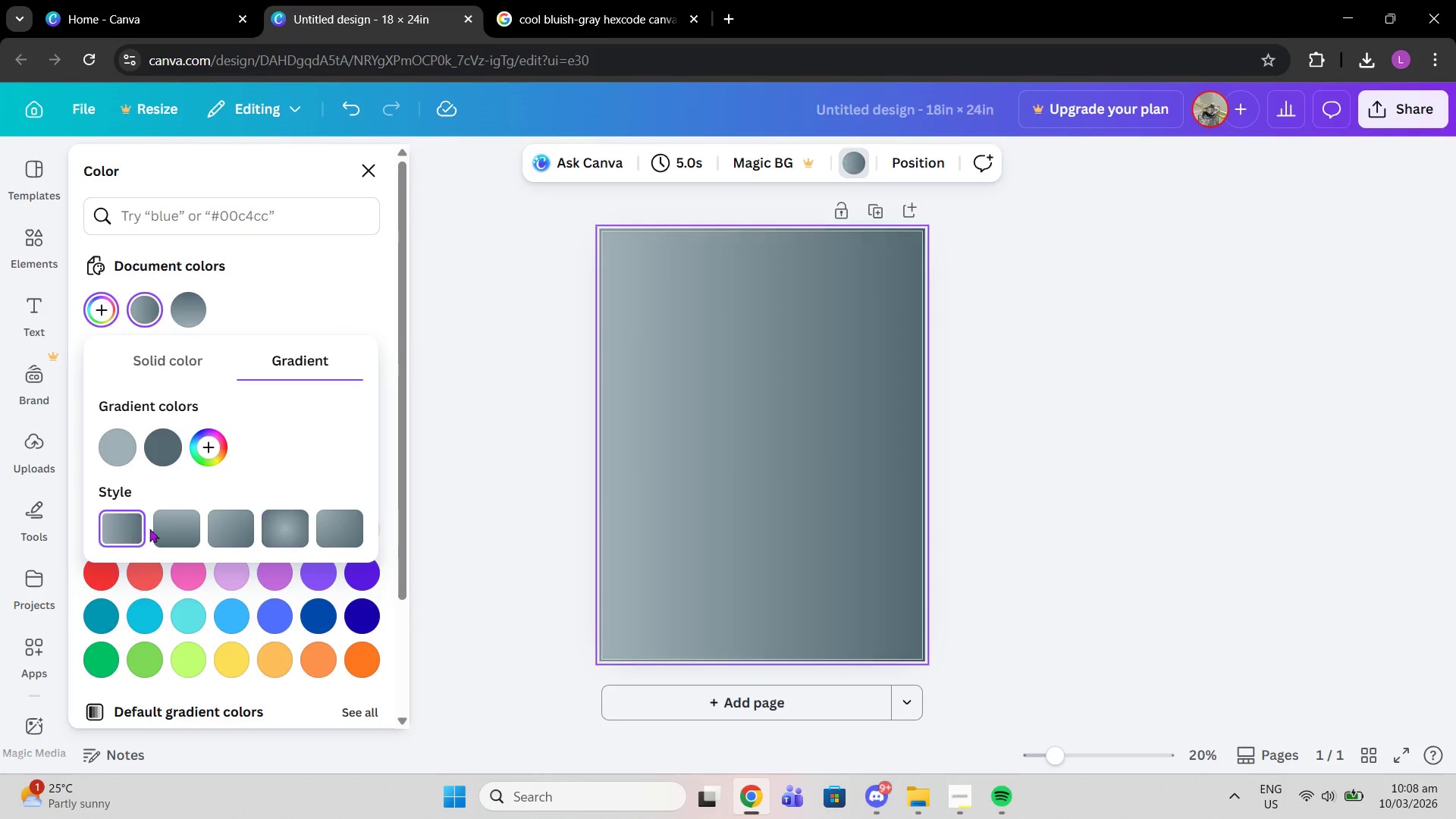 
double_click([155, 529])
 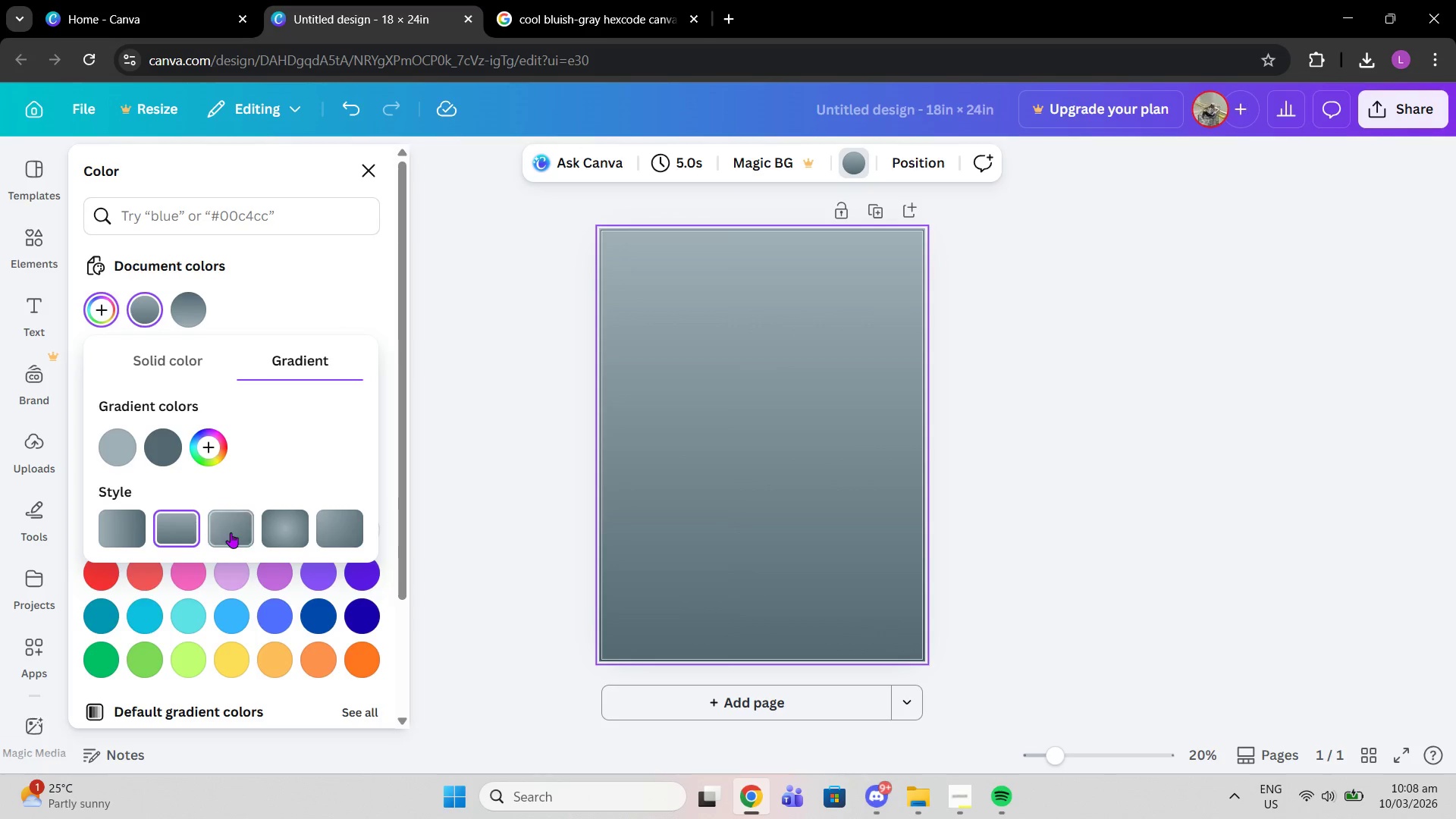 
double_click([231, 532])
 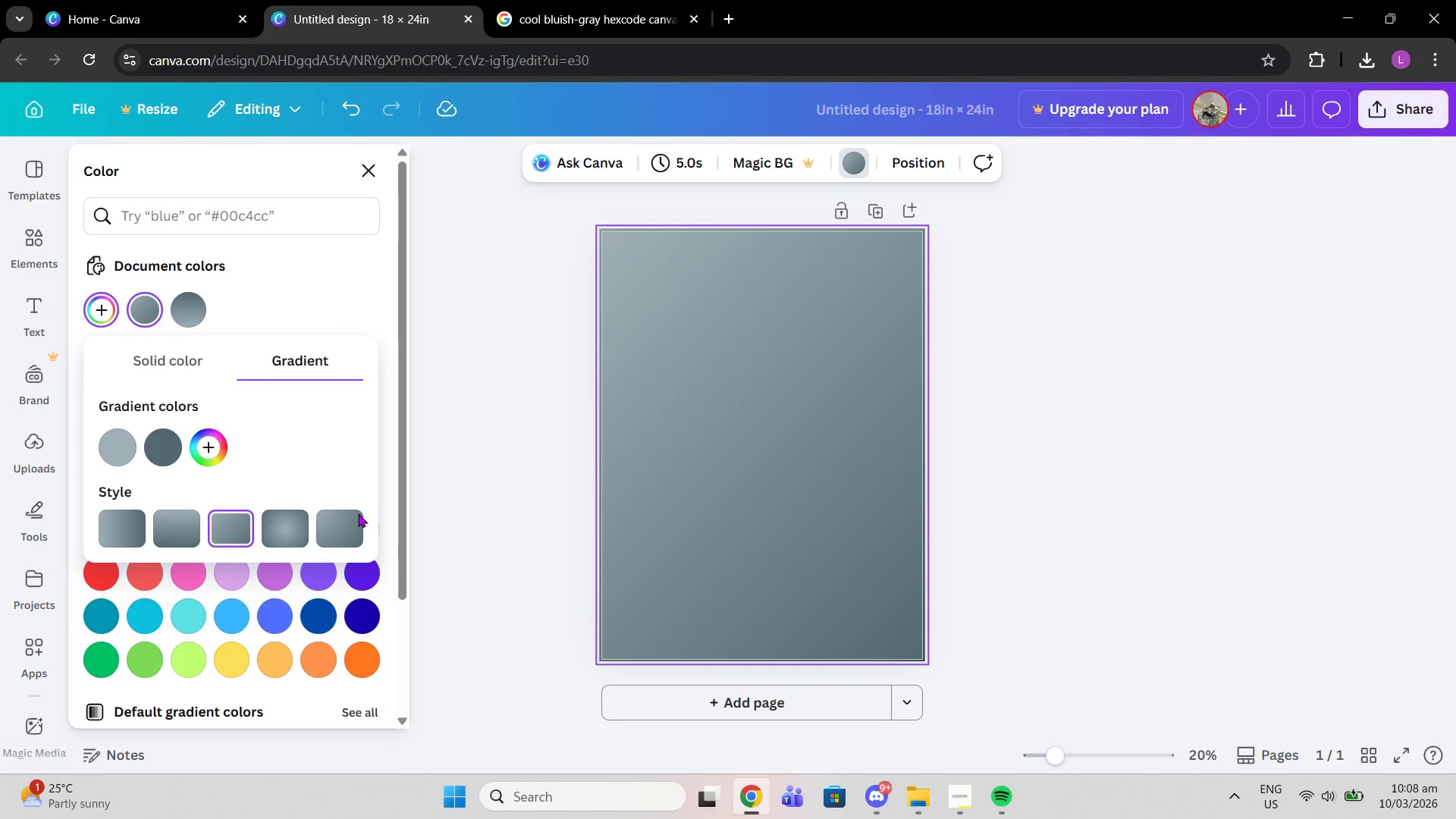 
left_click([340, 514])
 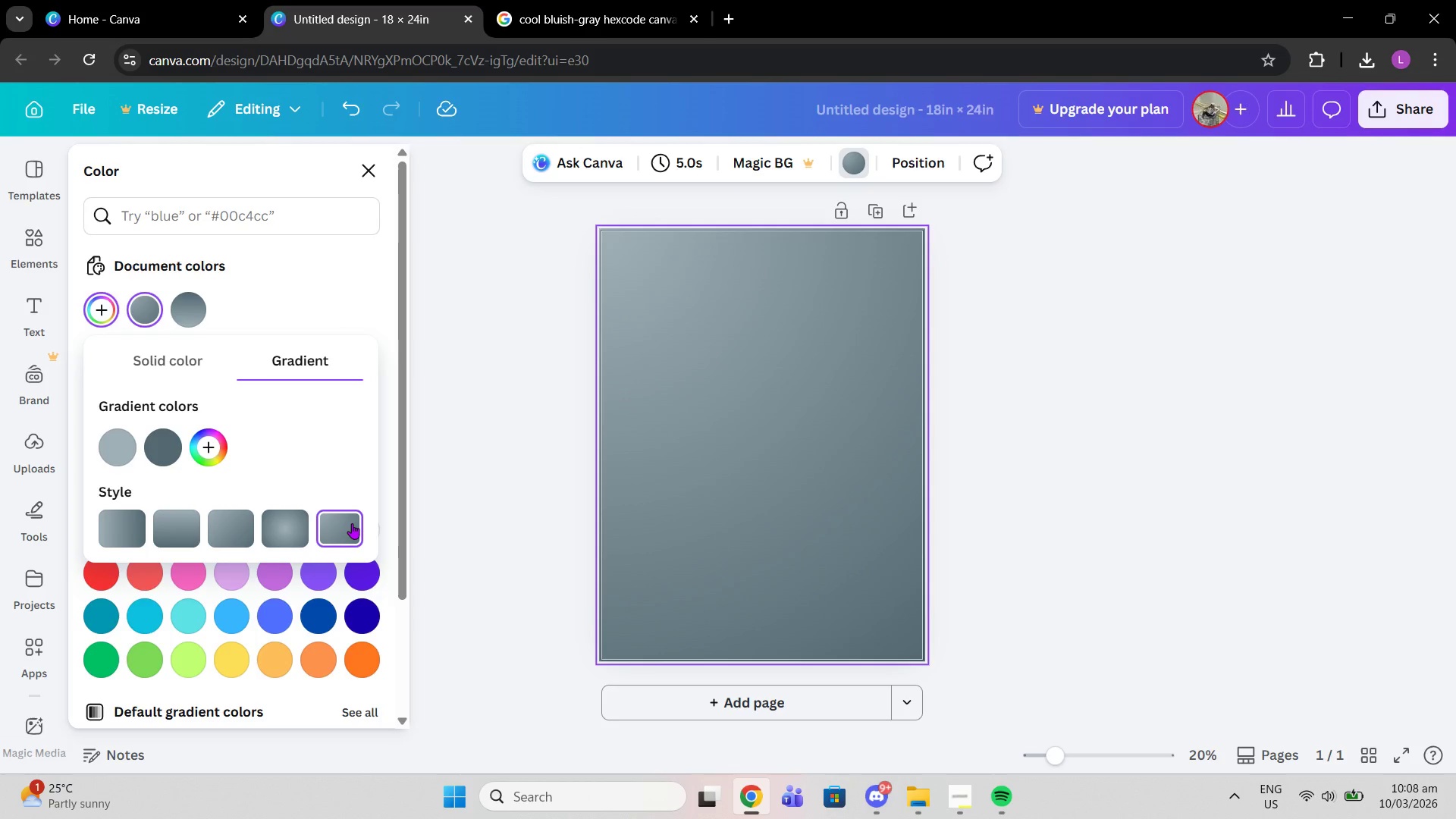 
scroll: coordinate [352, 523], scroll_direction: down, amount: 2.0
 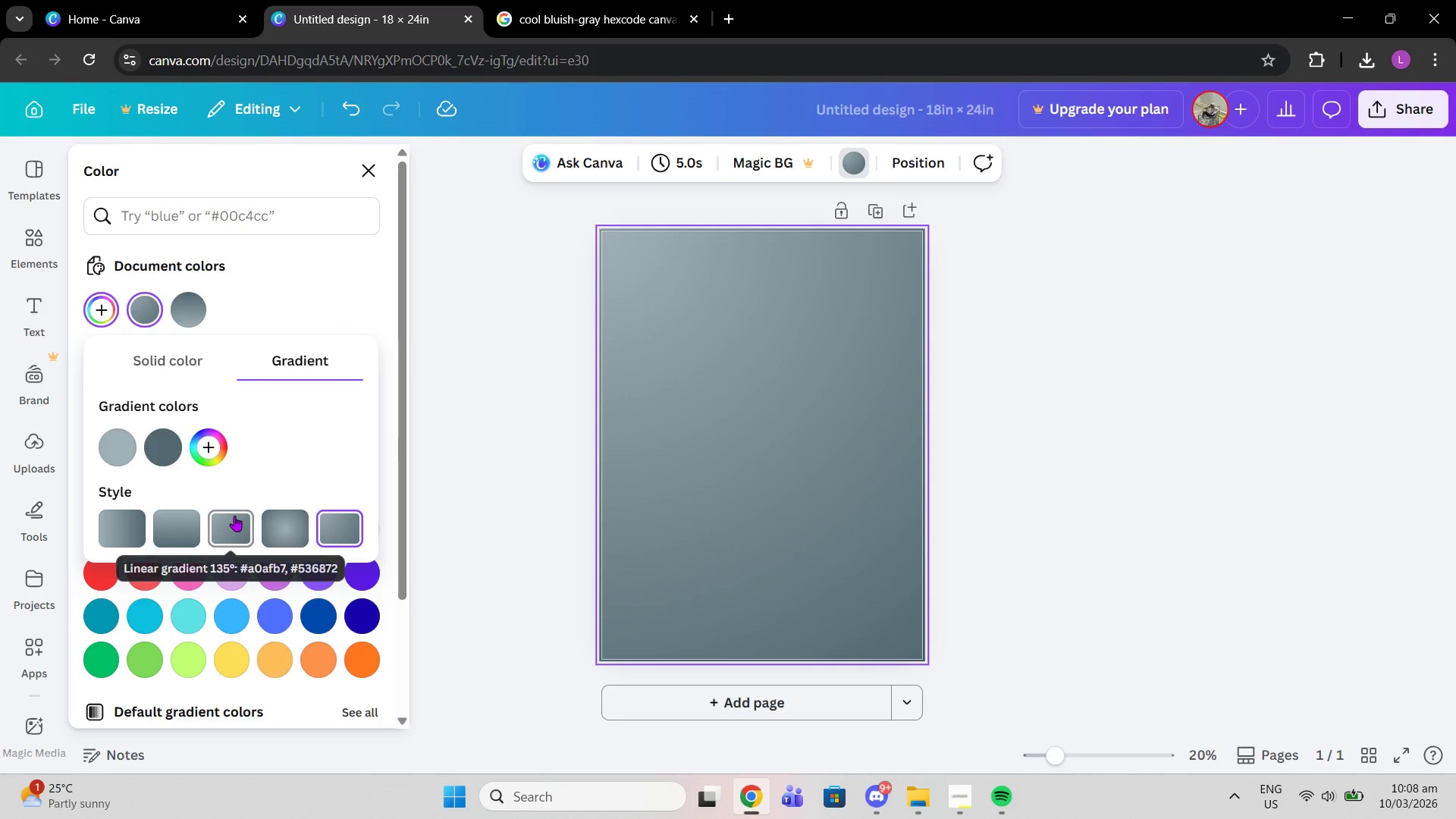 
double_click([303, 516])
 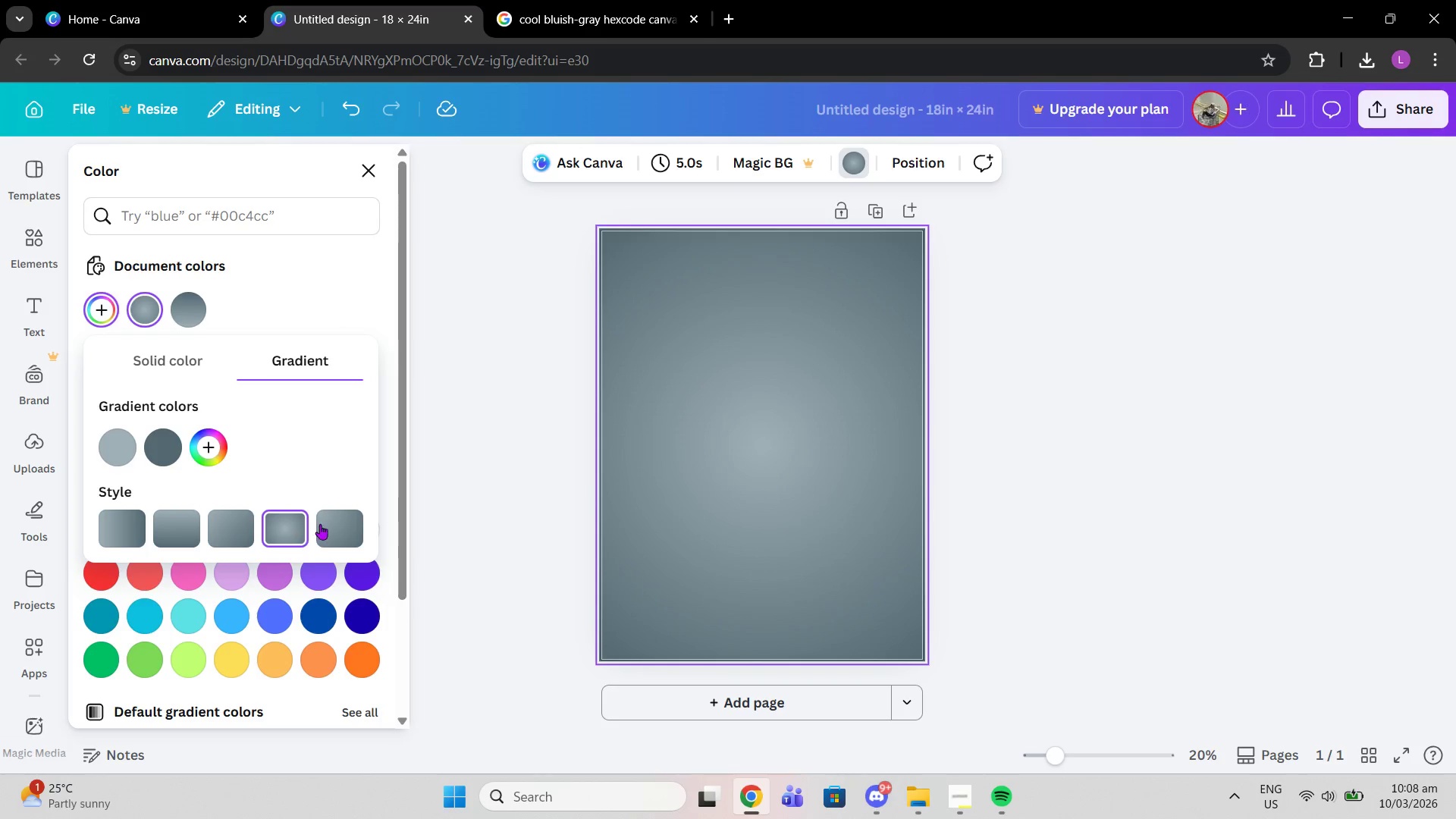 
left_click([327, 524])
 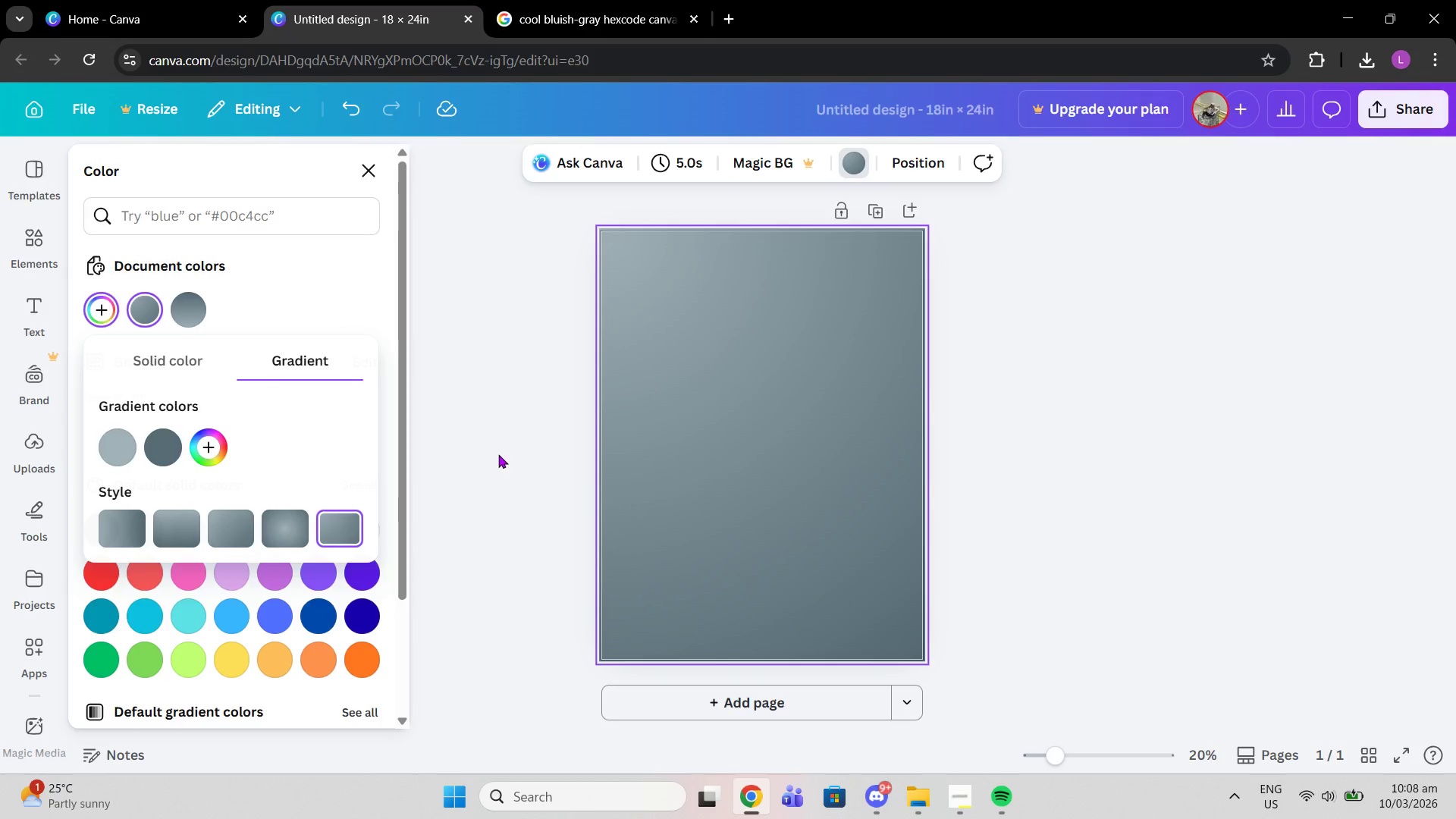 
left_click([498, 454])
 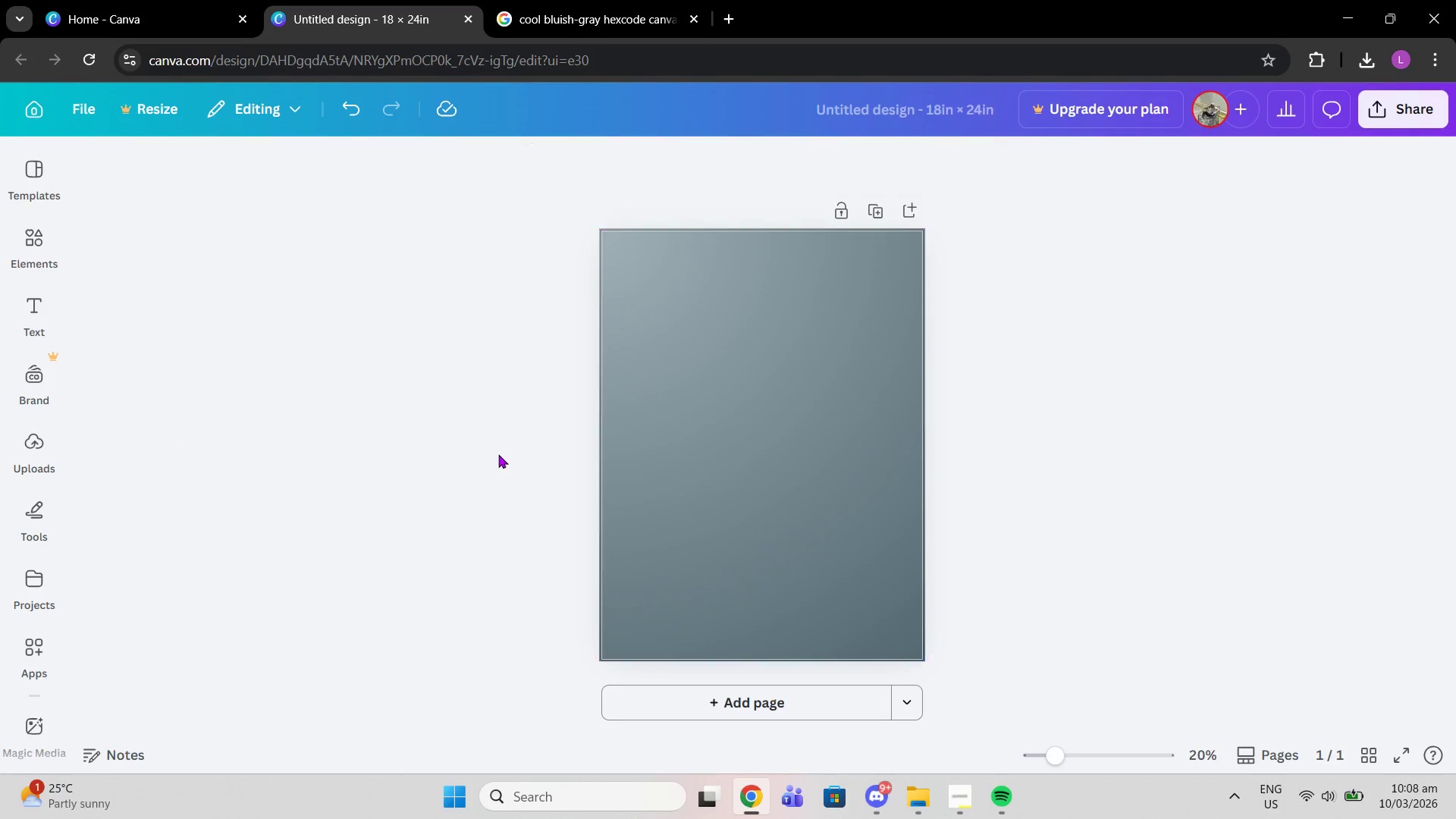 
left_click([498, 454])
 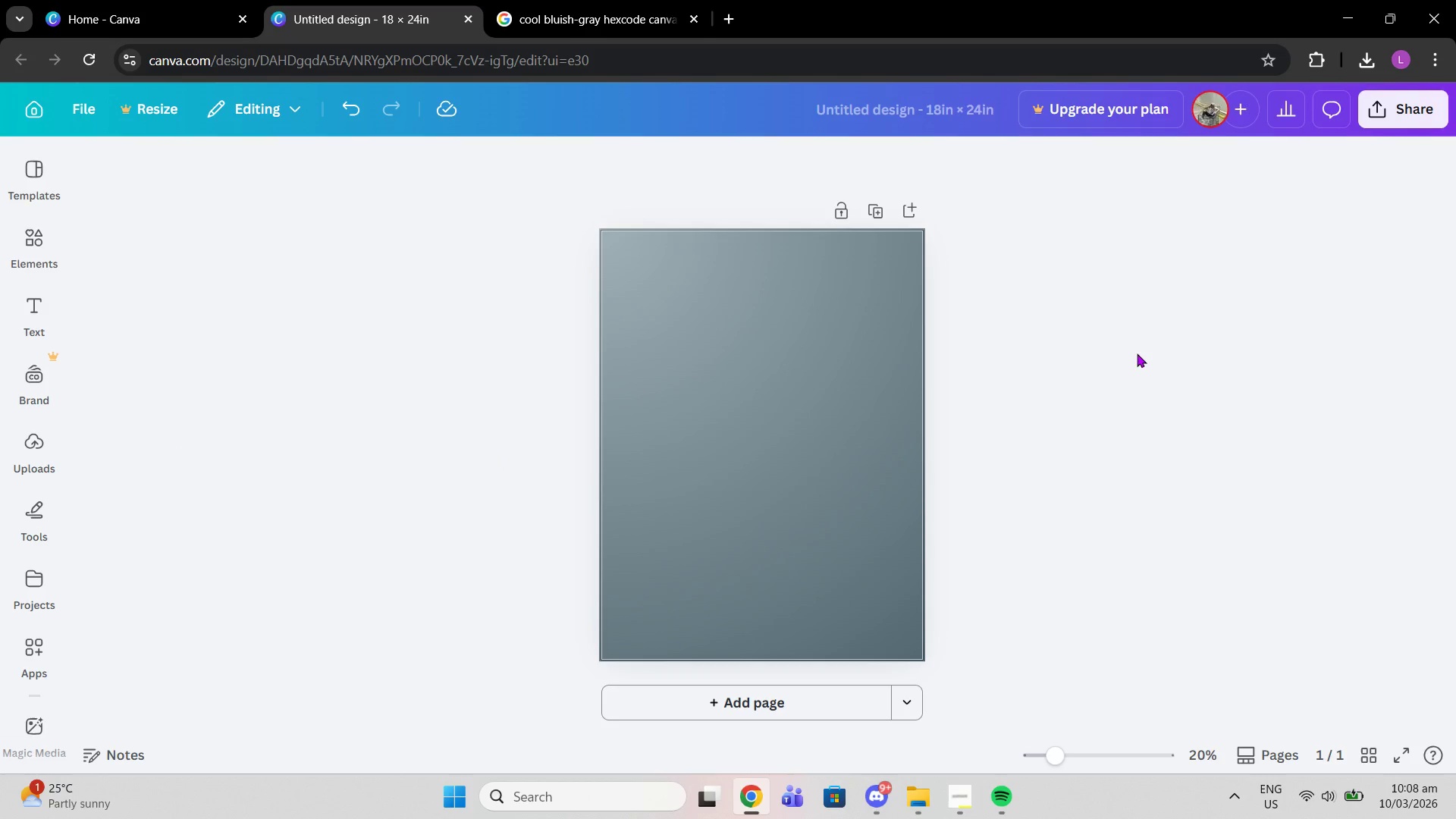 
left_click([1137, 353])
 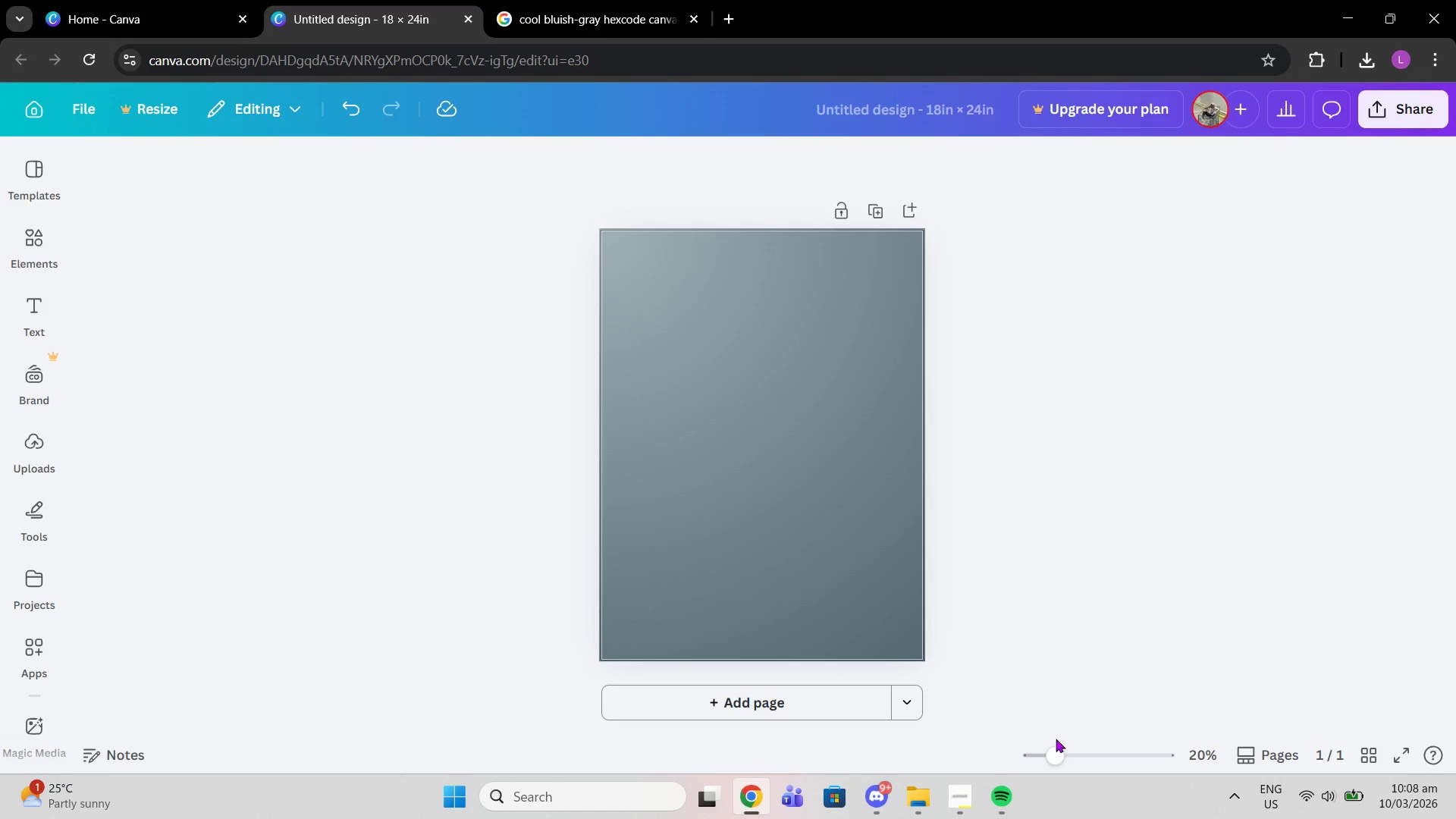 
left_click([954, 796])